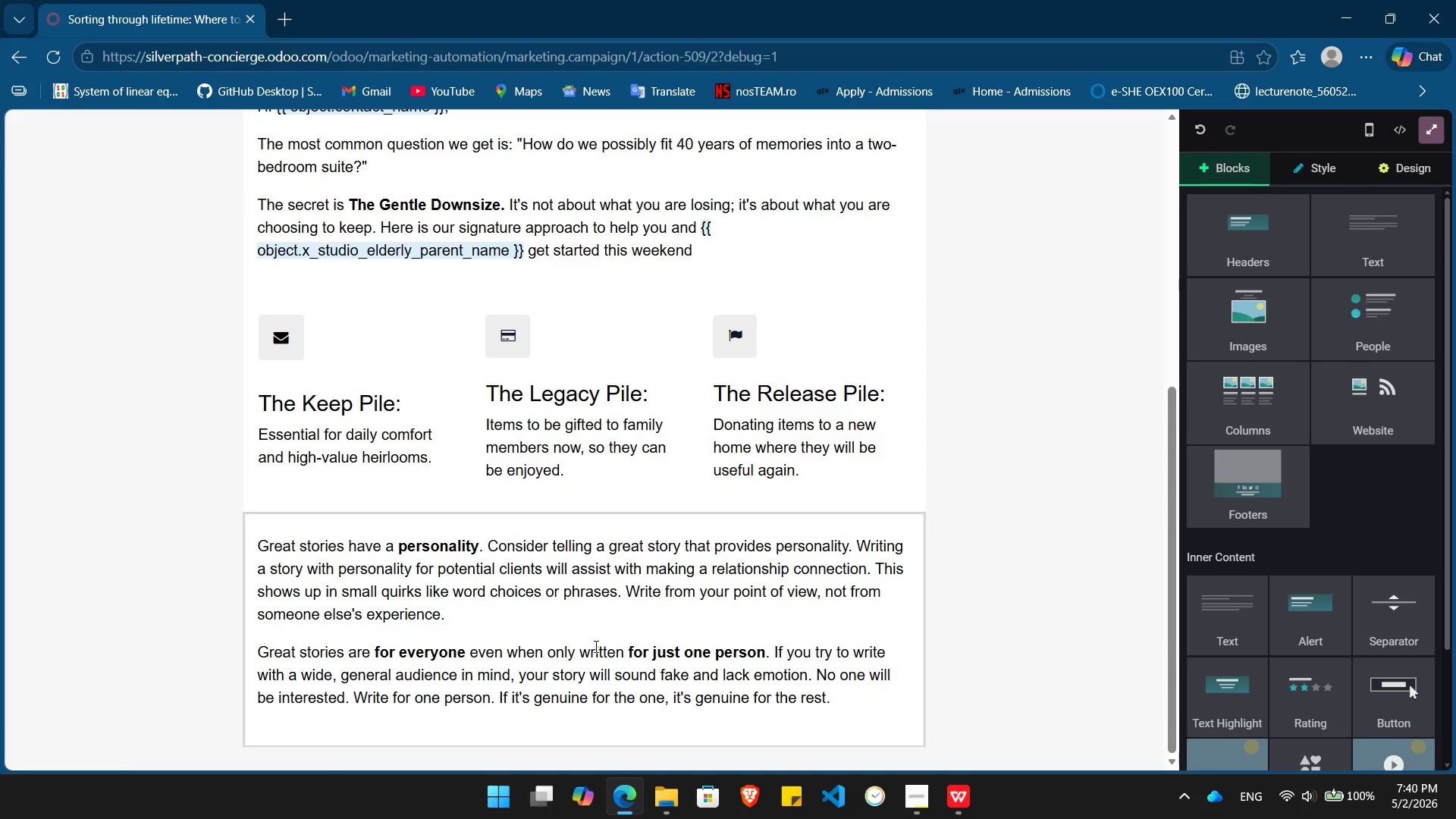 
left_click([595, 645])
 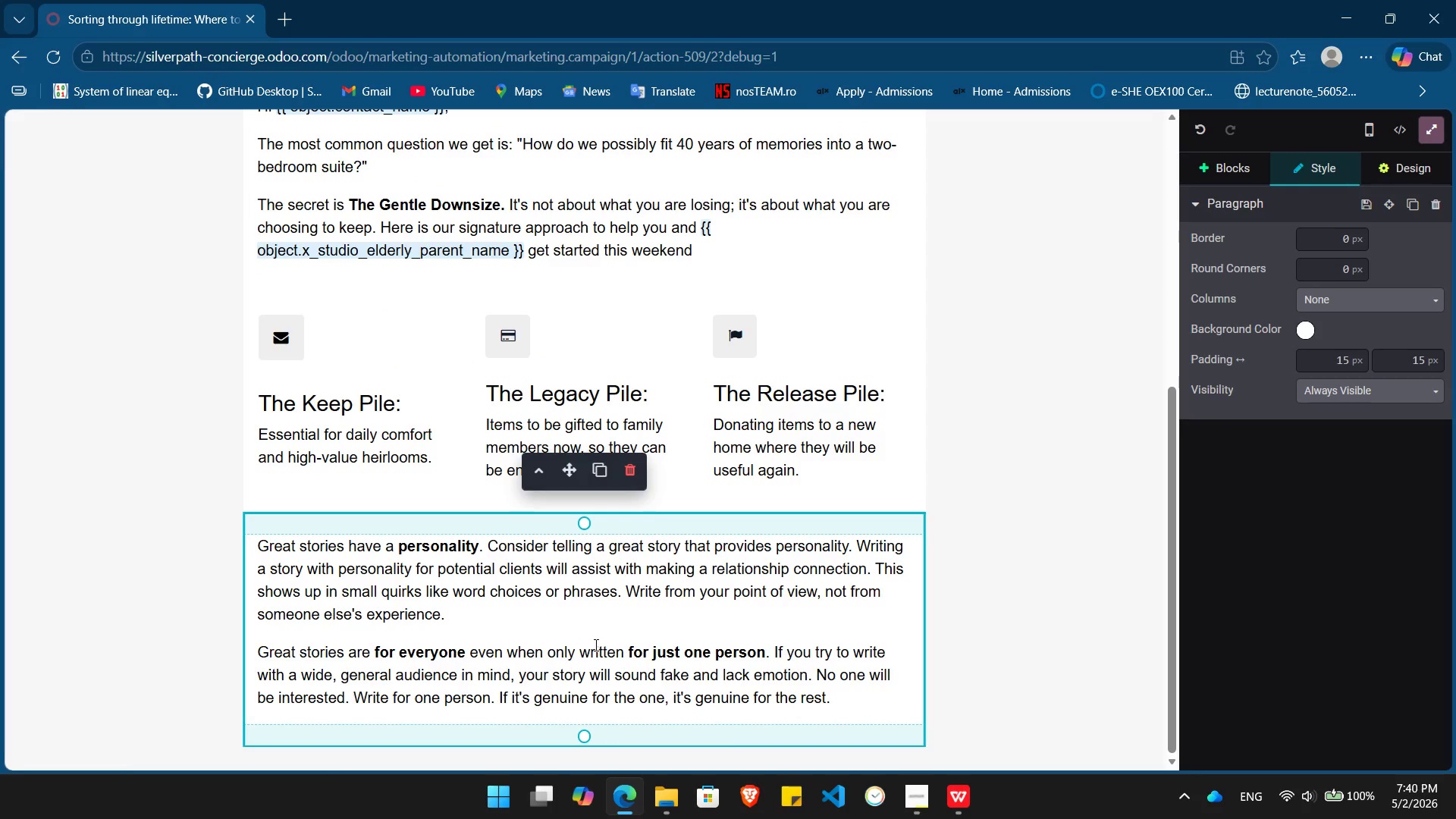 
key(Control+A)
 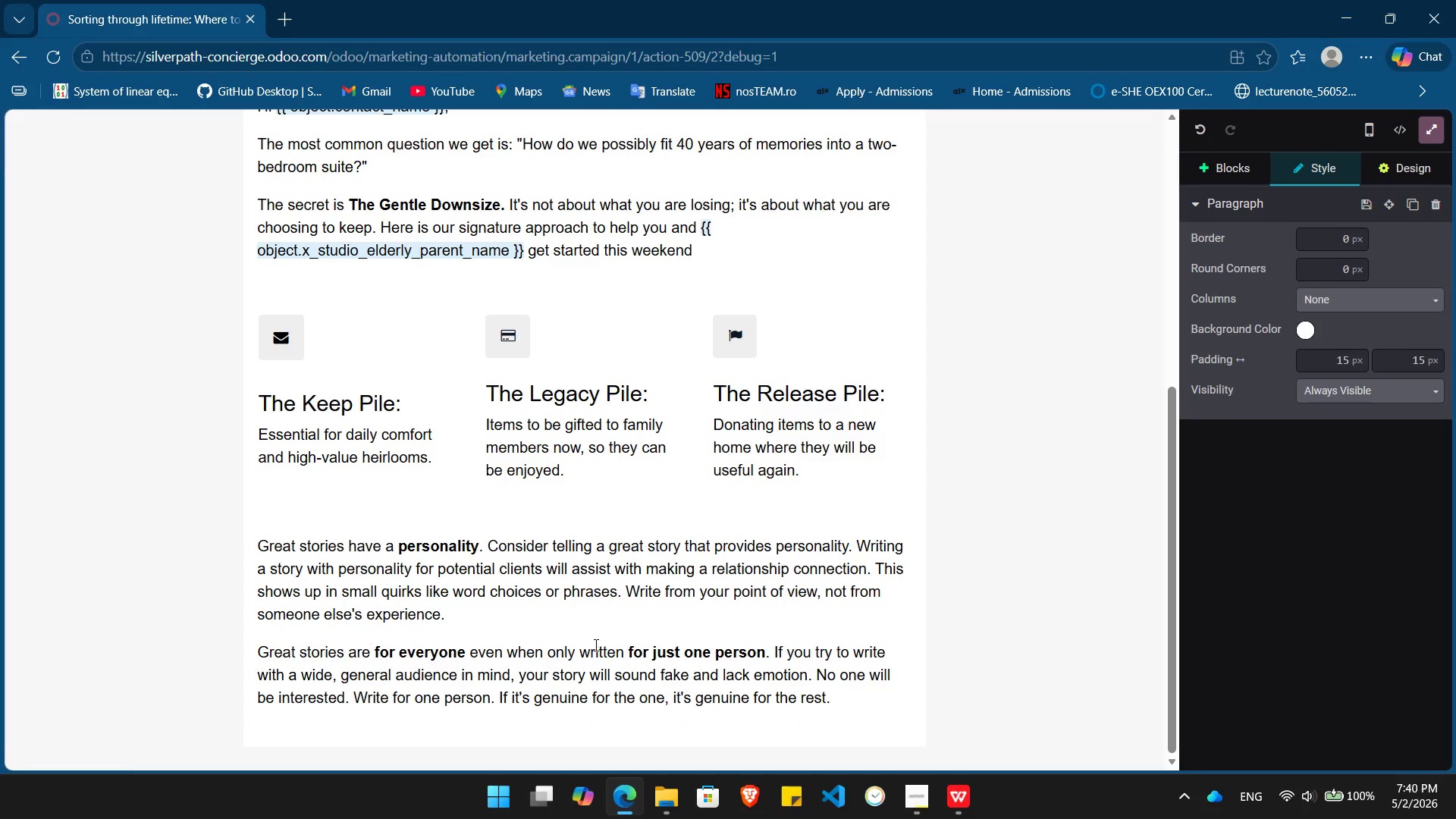 
key(Backspace)
 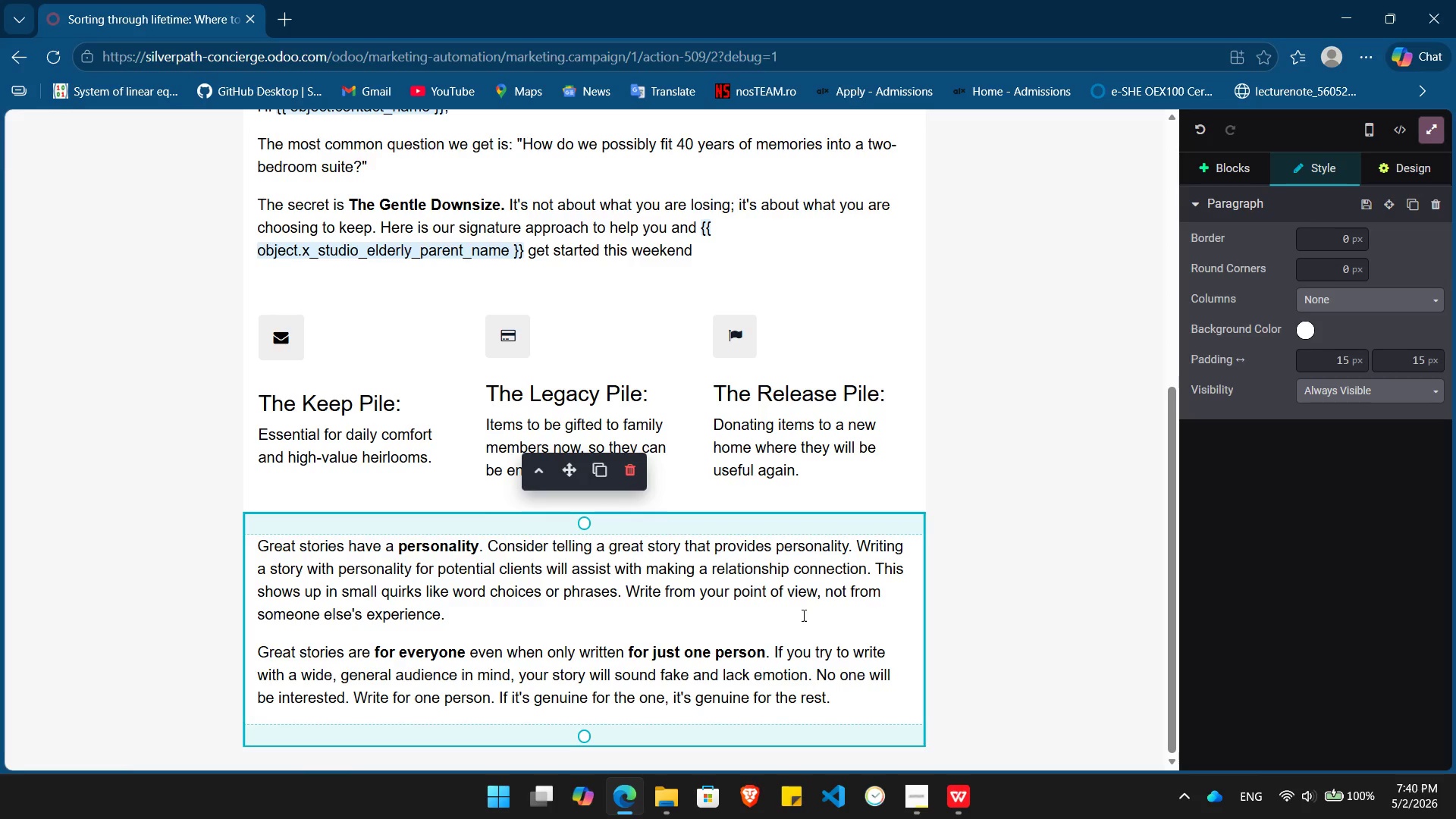 
left_click([693, 582])
 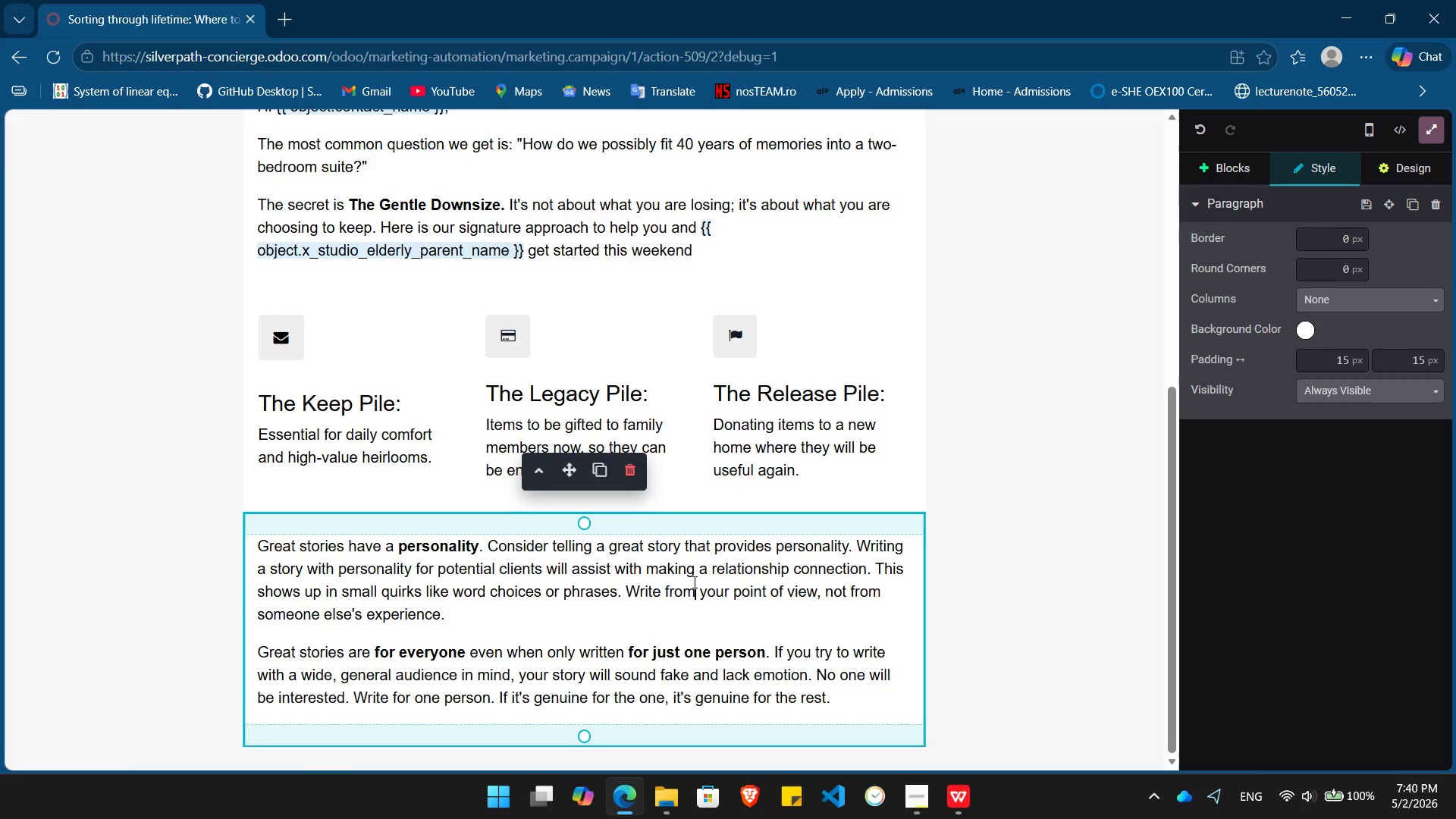 
key(Control+A)
 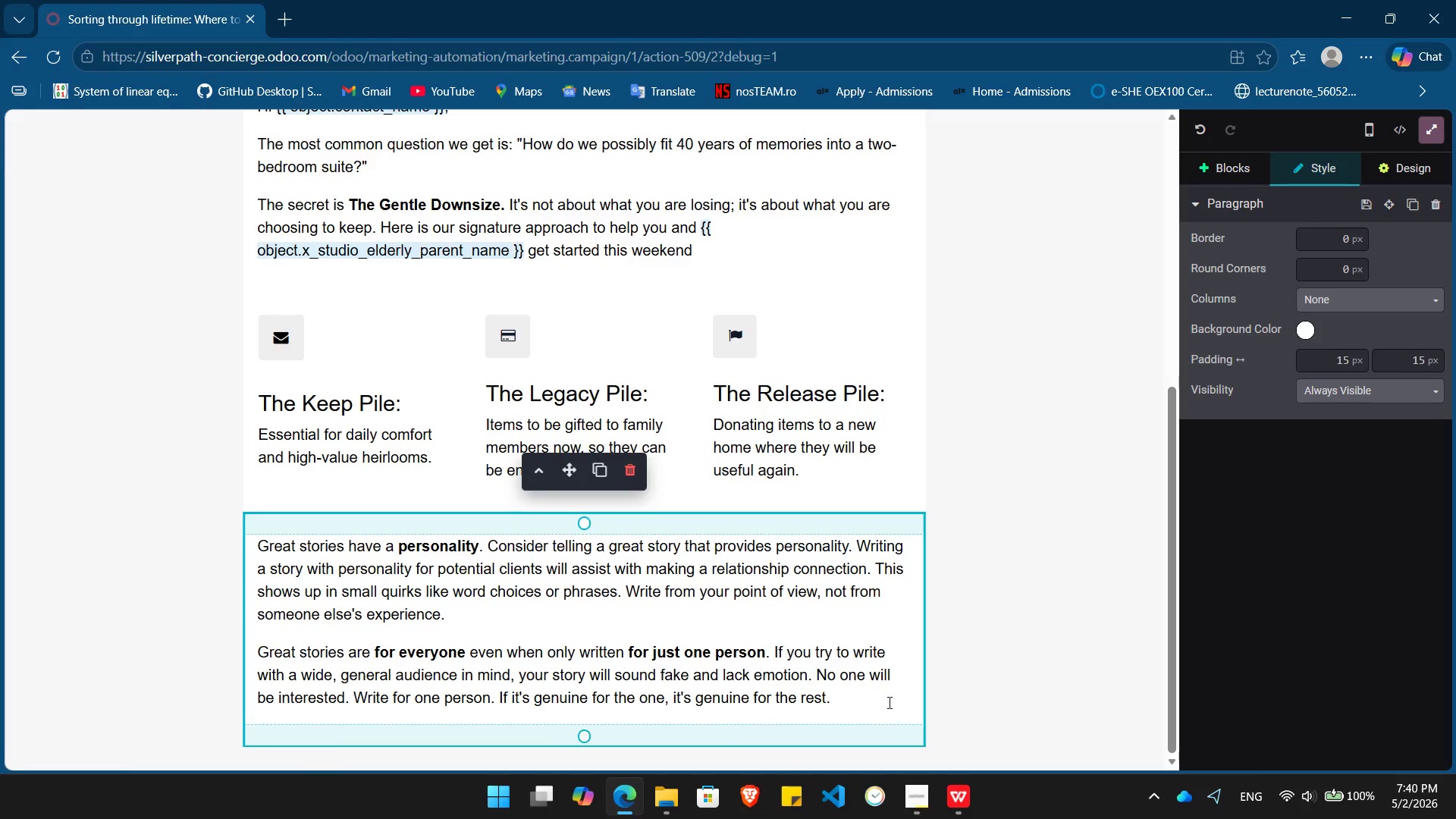 
left_click_drag(start_coordinate=[853, 701], to_coordinate=[261, 564])
 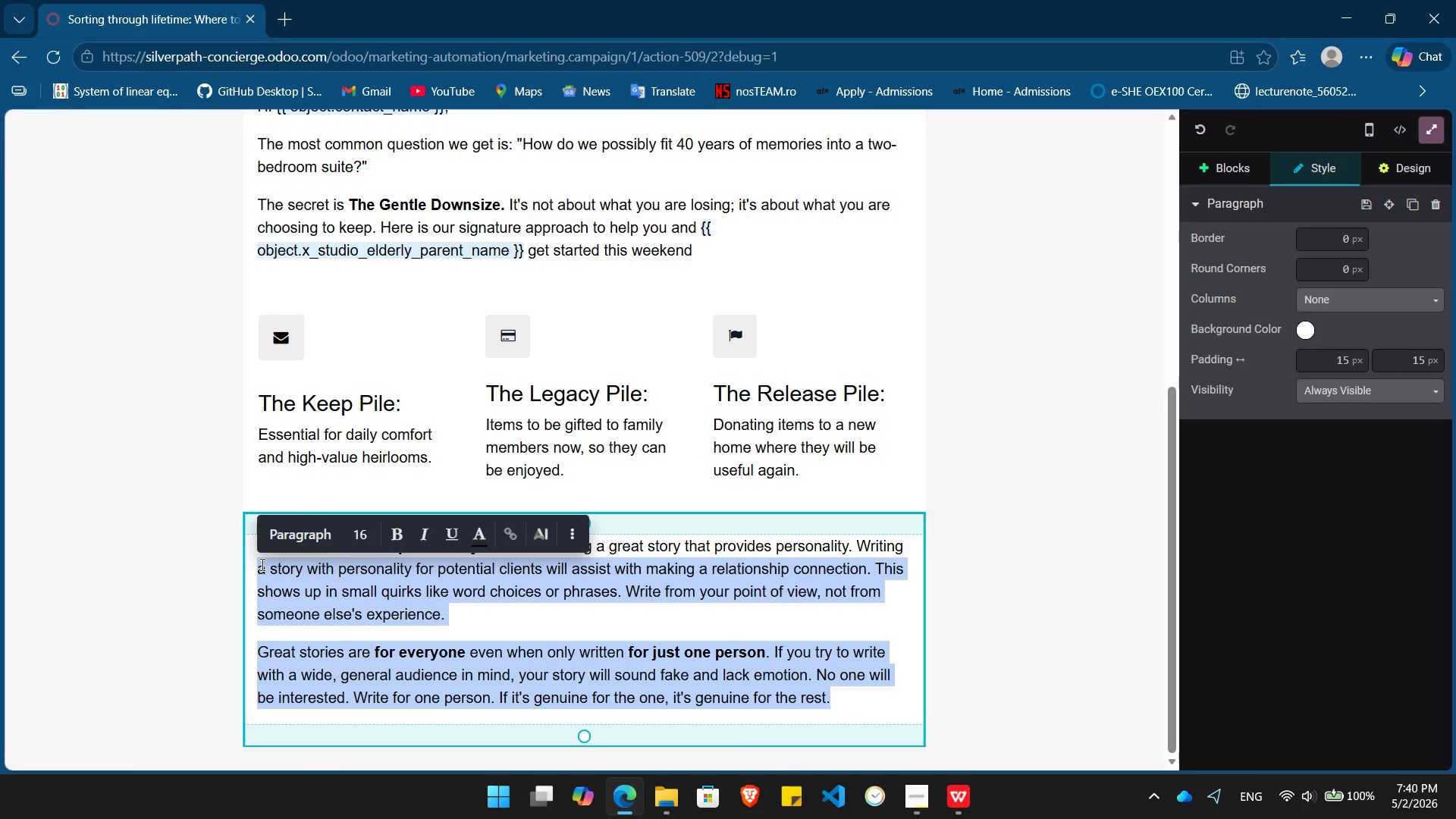 
key(Backspace)
 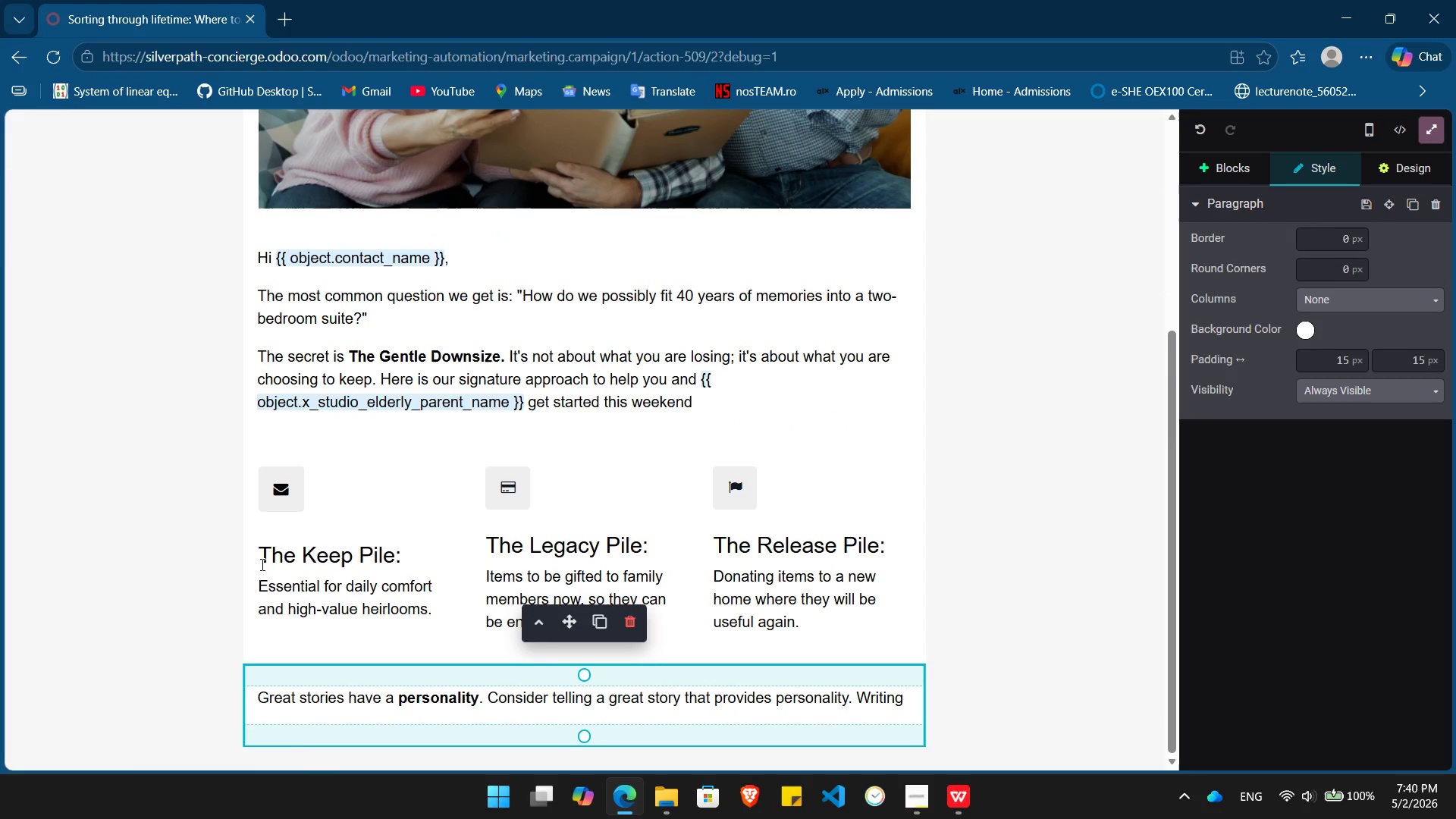 
key(Shift+ArrowUp)
 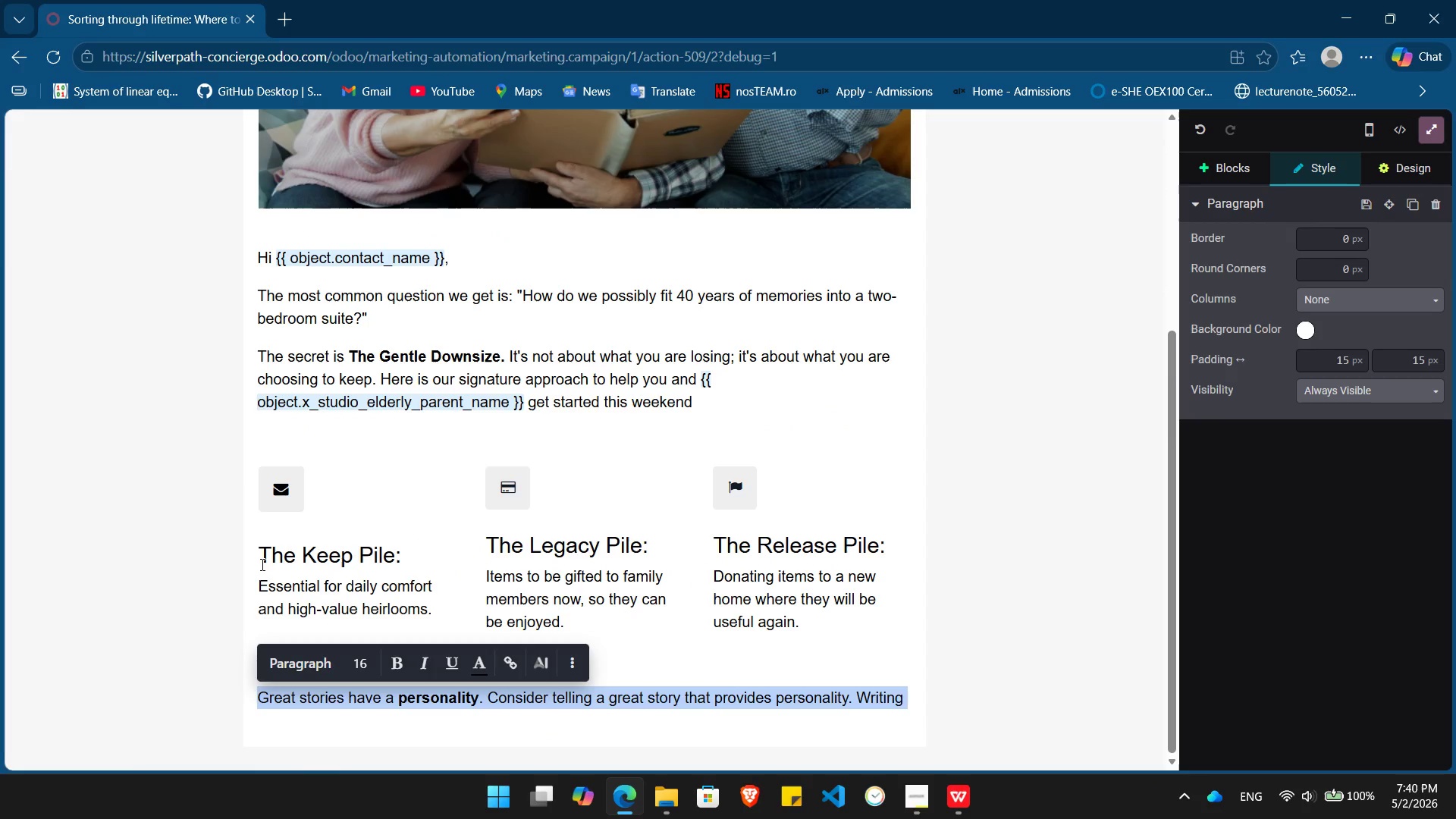 
key(Backspace)
 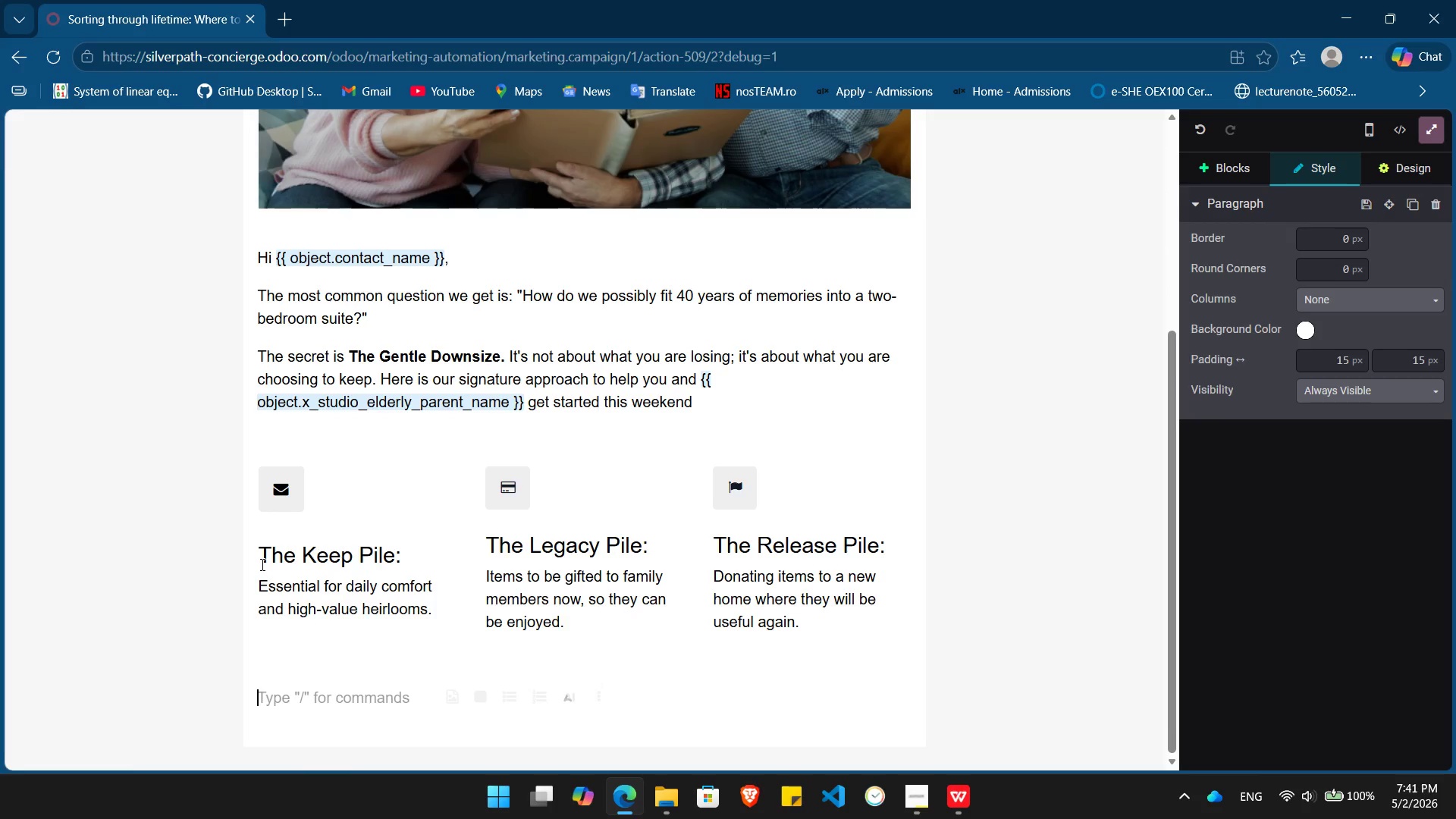 
wait(6.17)
 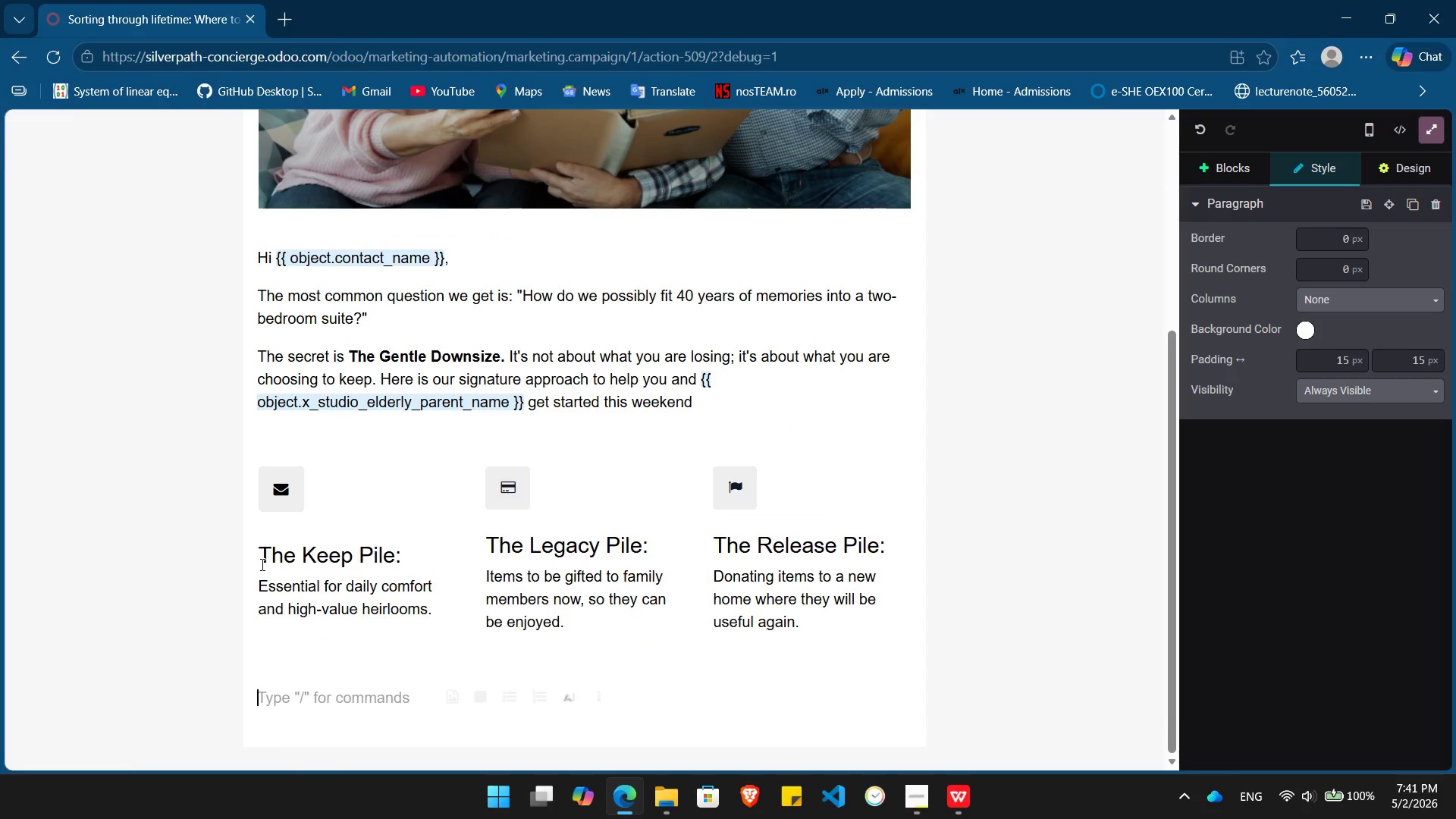 
type(/button)
 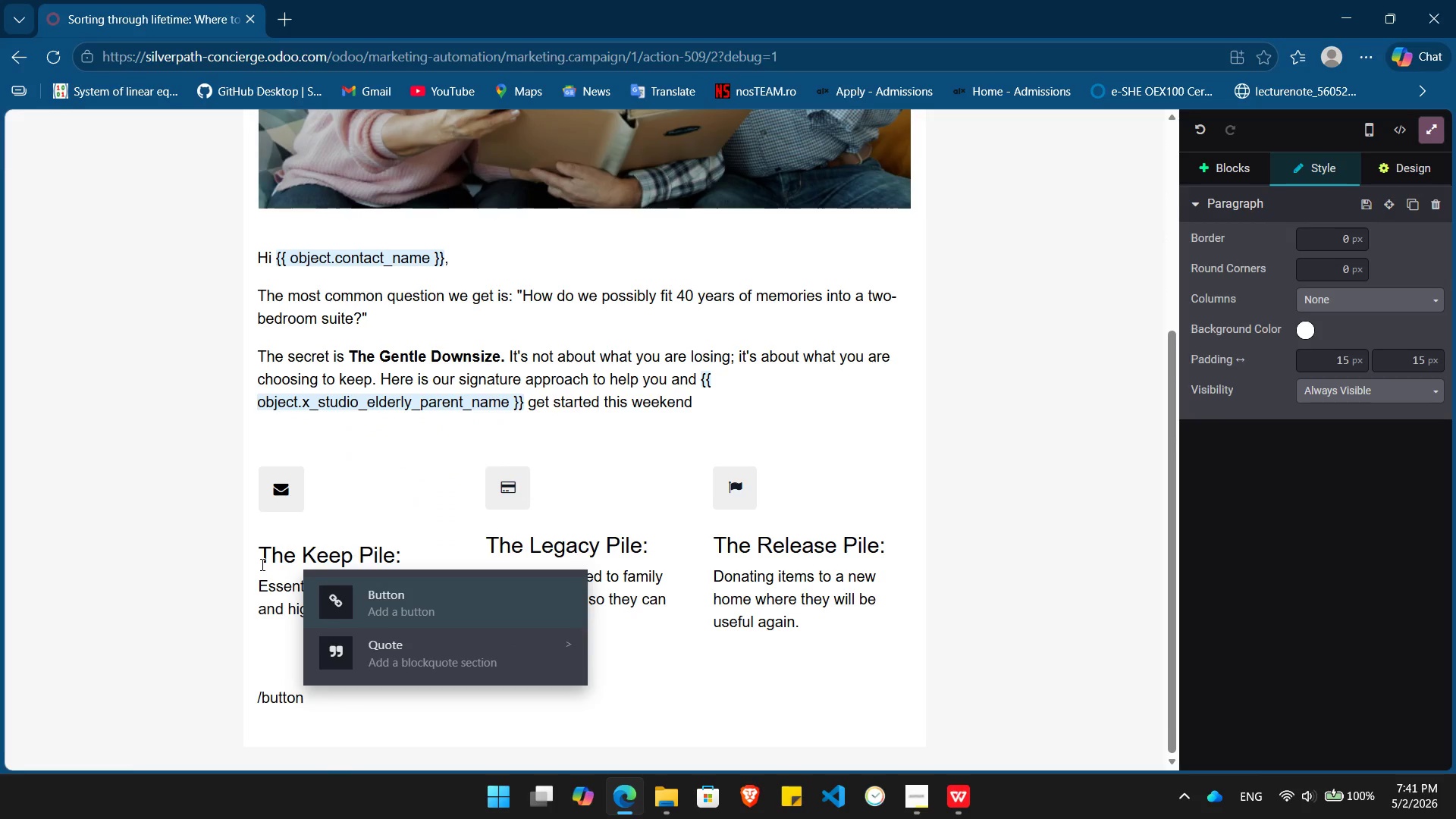 
key(Enter)
 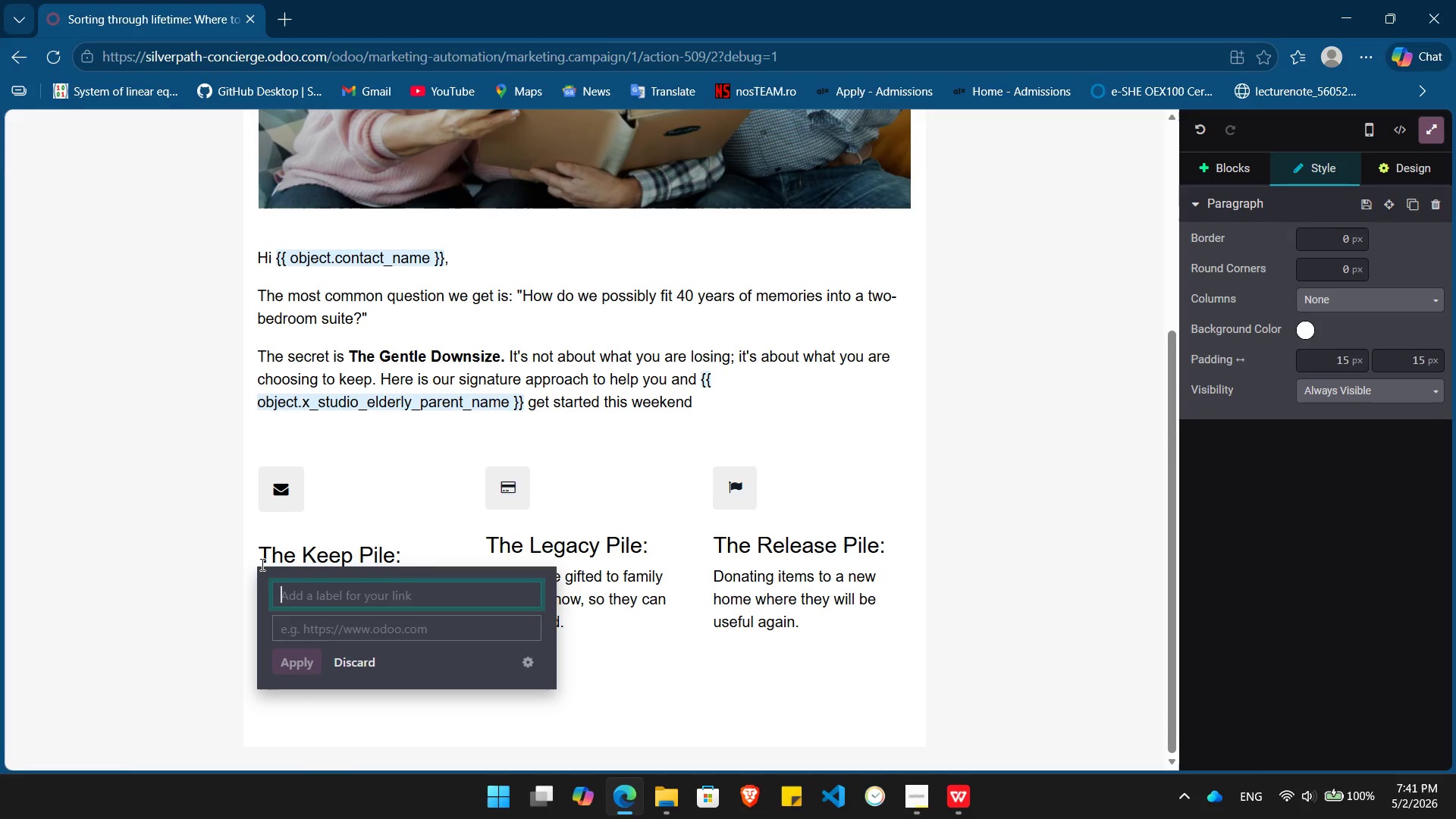 
wait(9.55)
 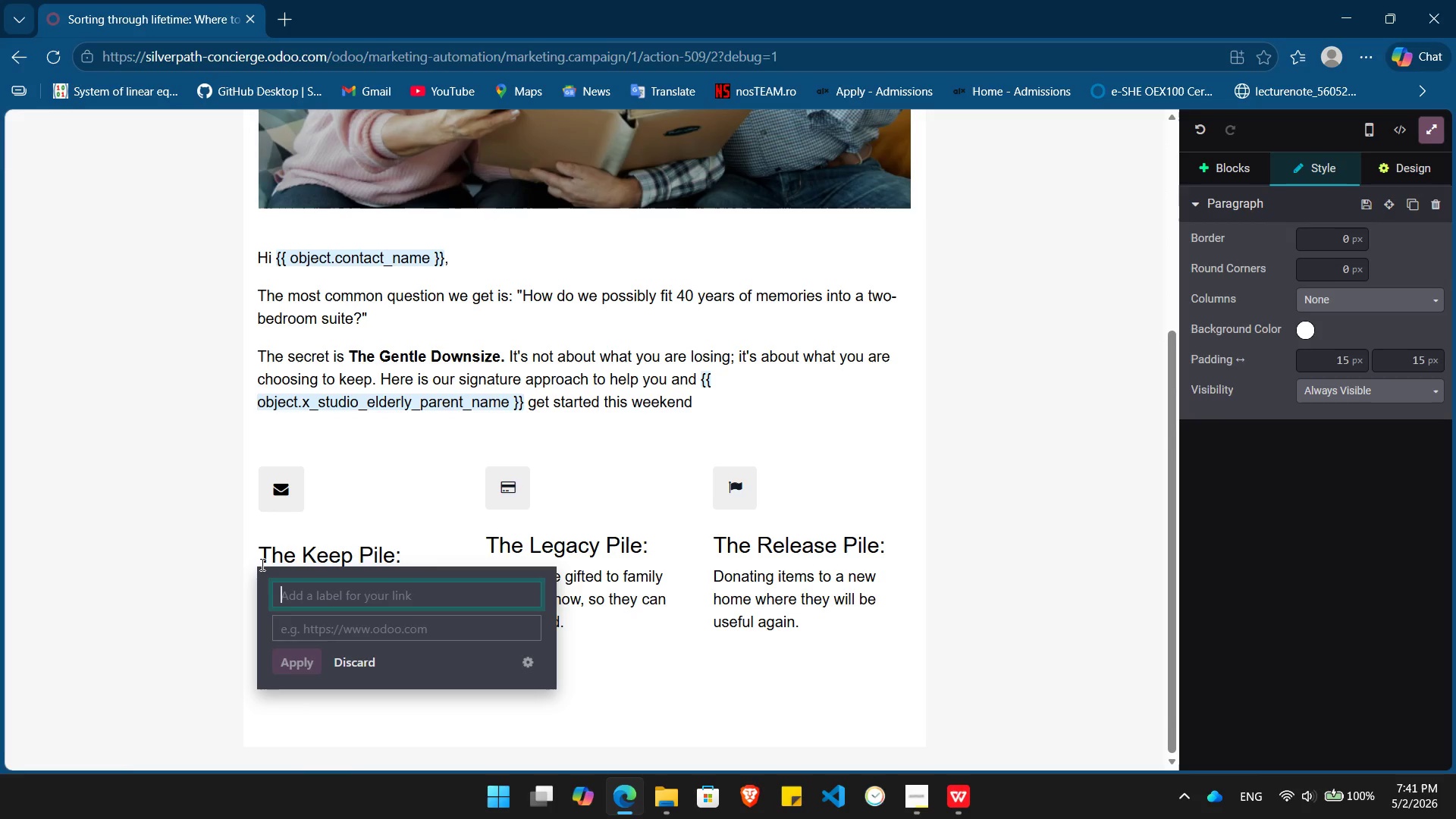 
left_click([359, 588])
 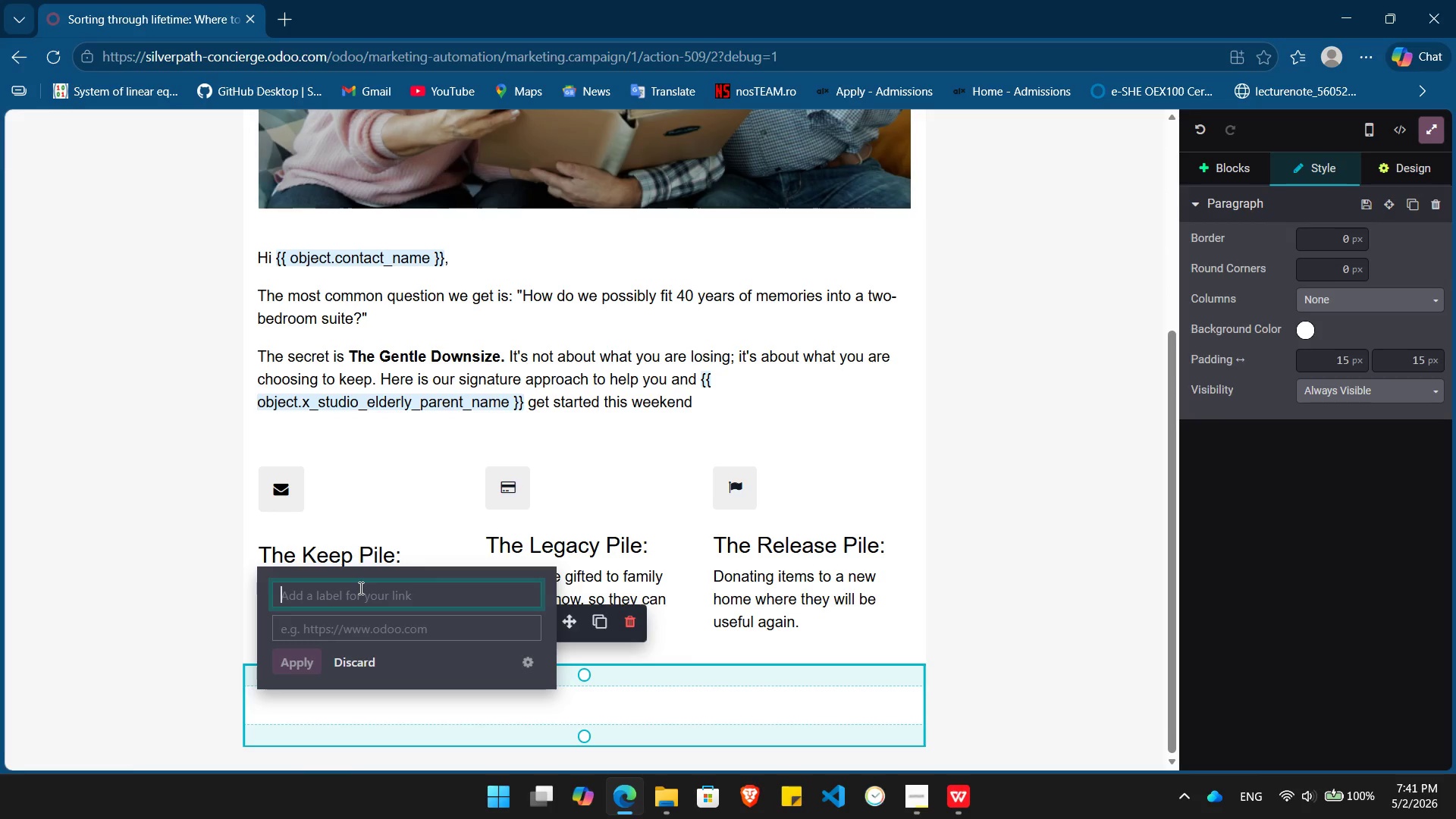 
wait(21.36)
 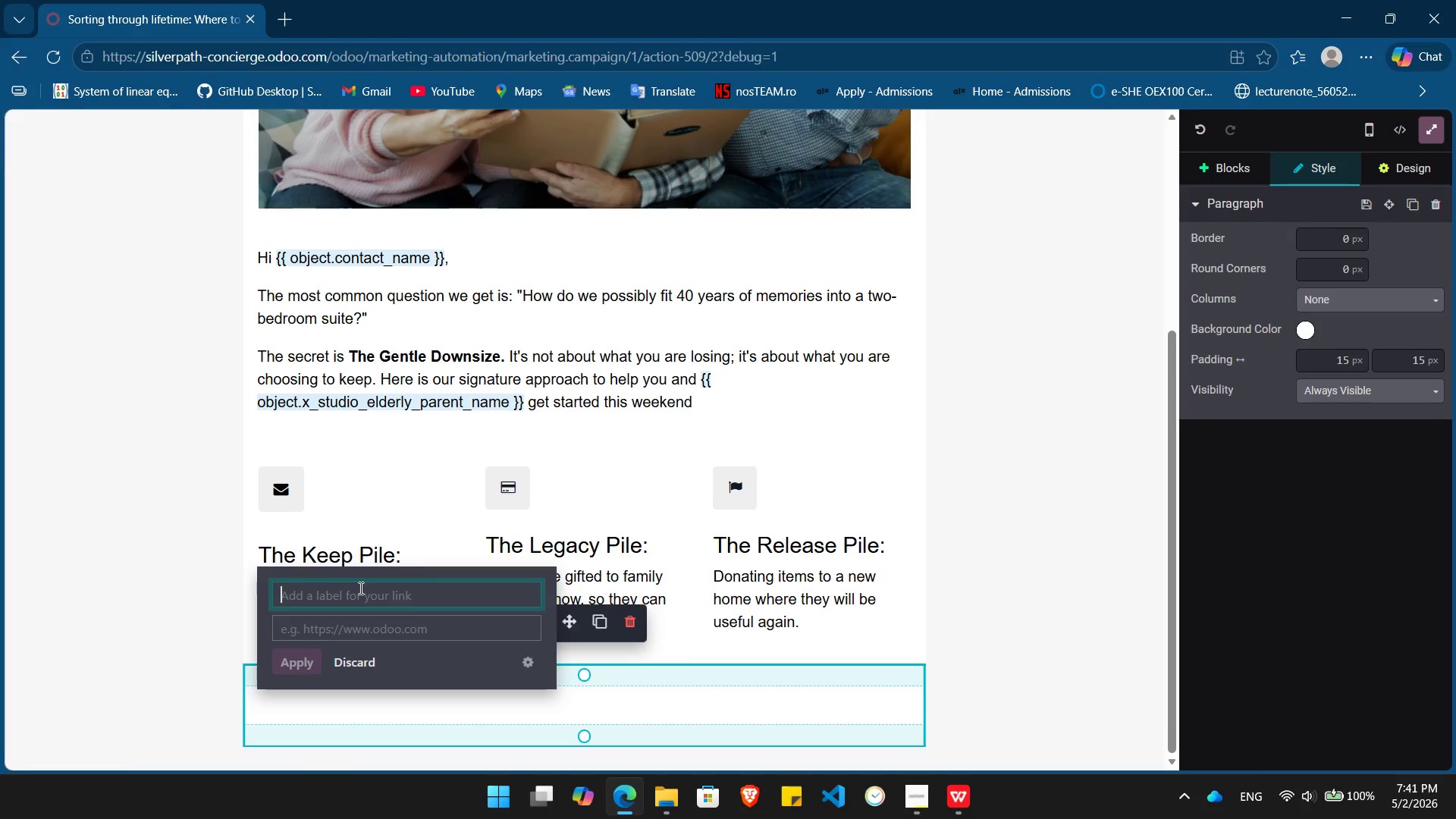 
type(Download Our Packing Checklist)
 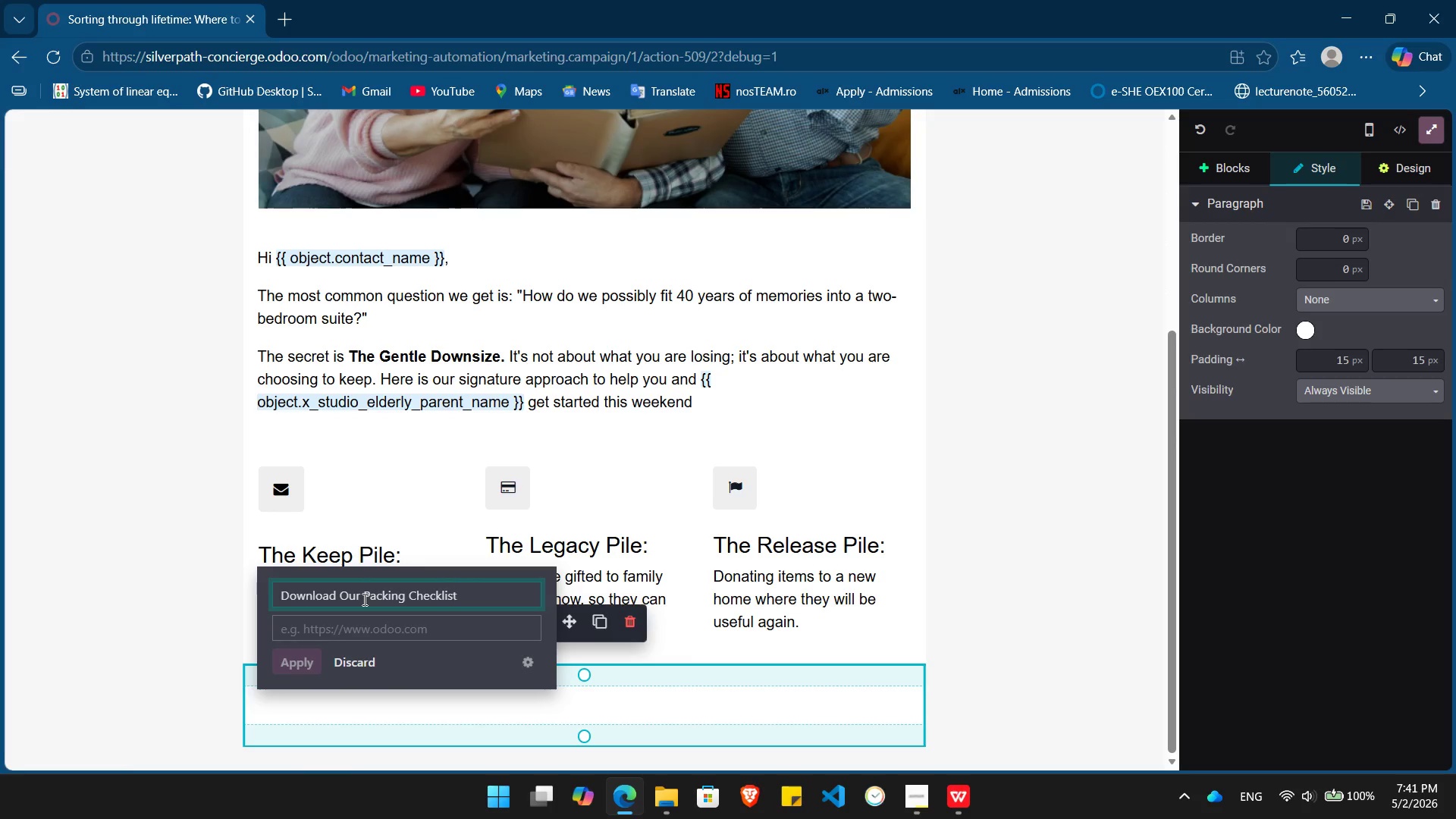 
key(Tab)
type(ht)
 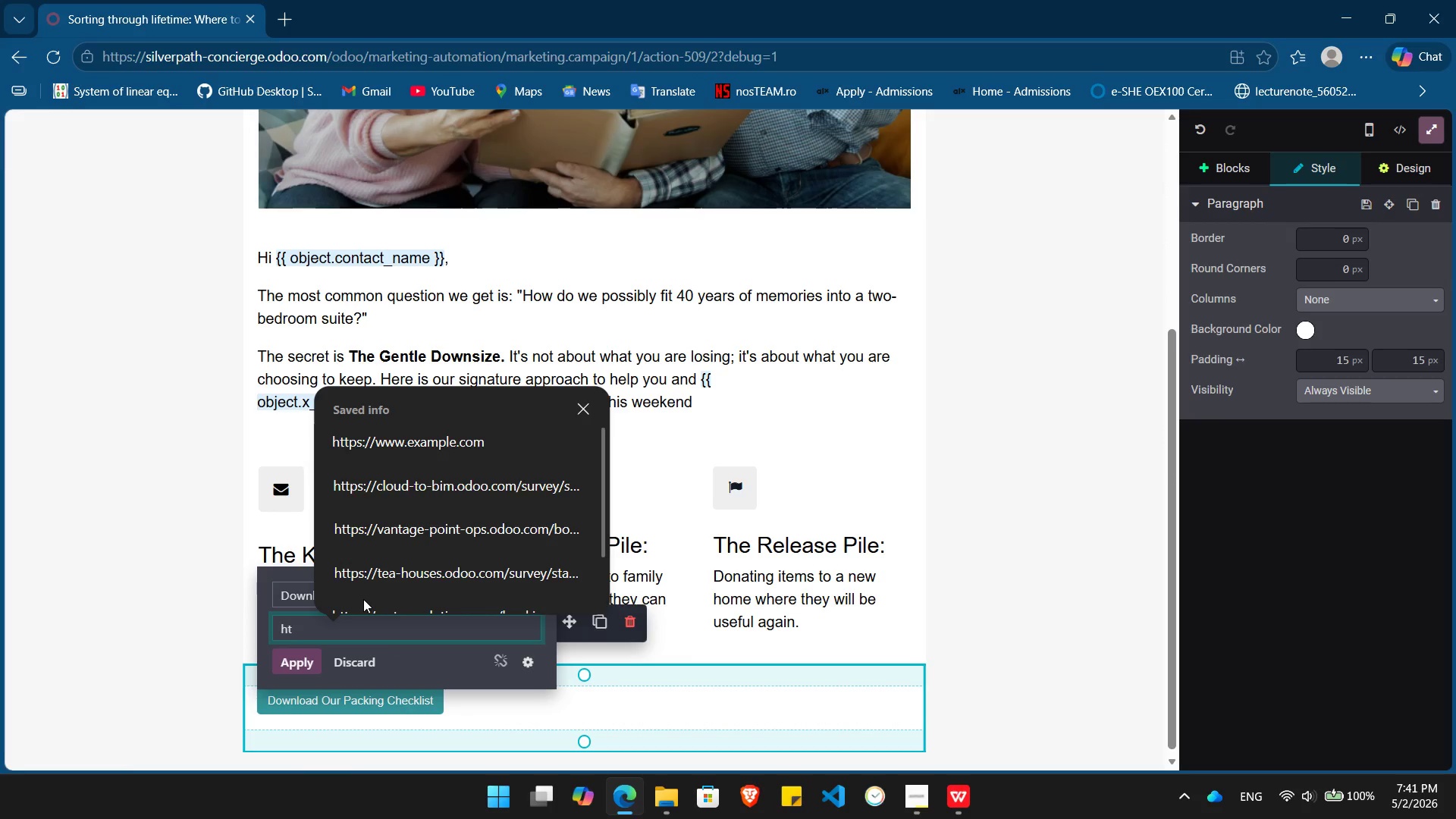 
key(ArrowDown)
 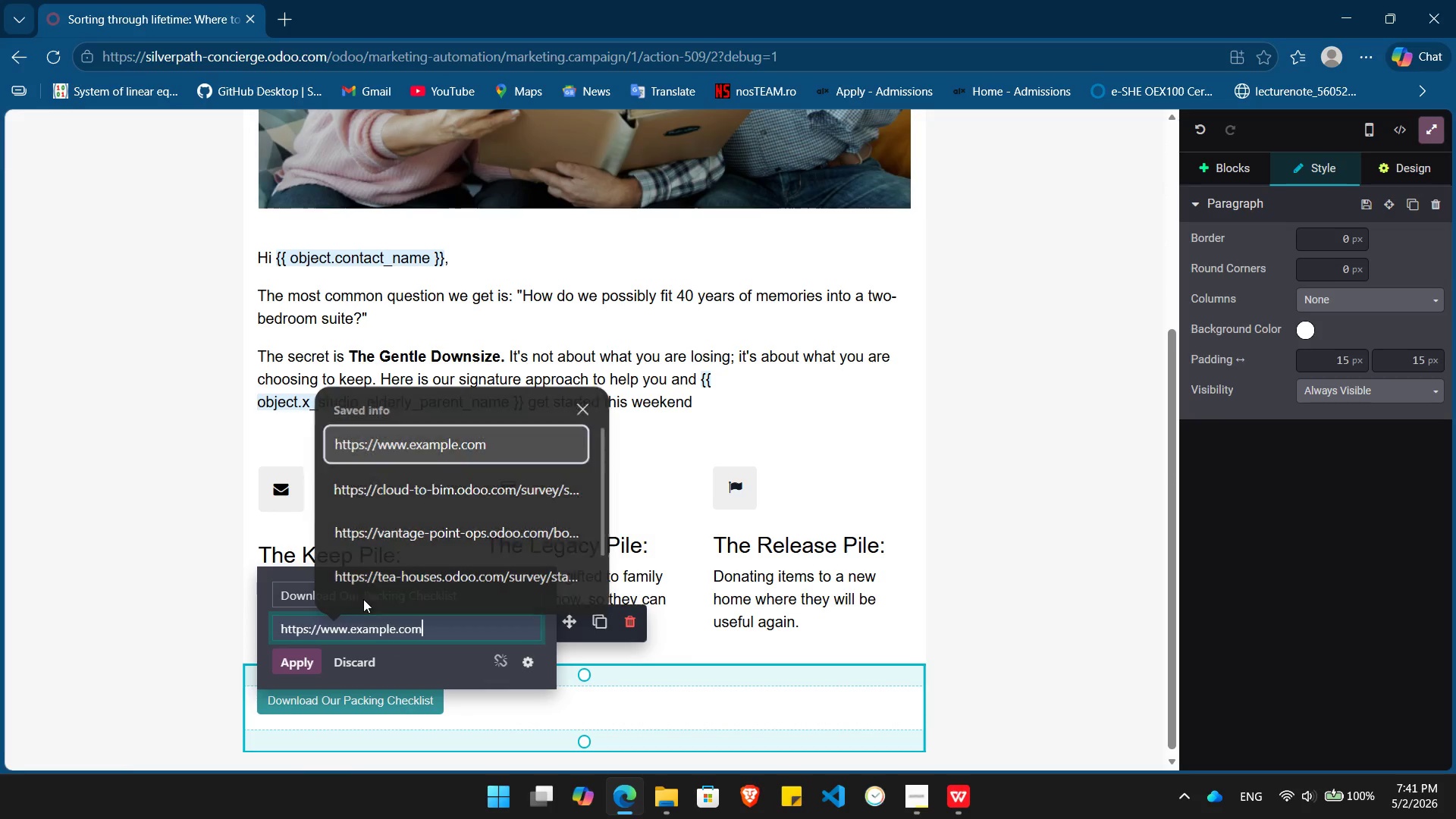 
key(Enter)
 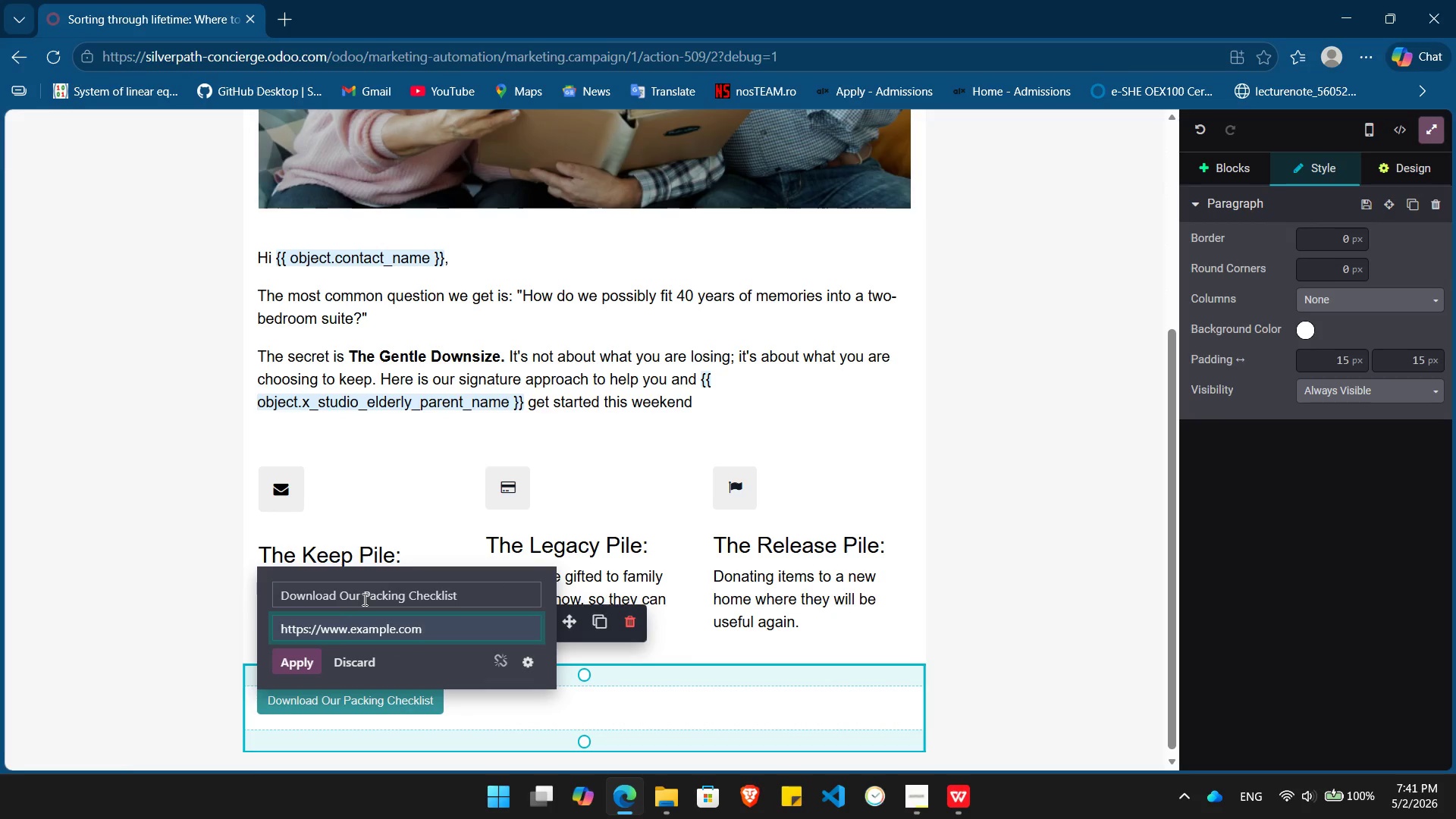 
key(Enter)
 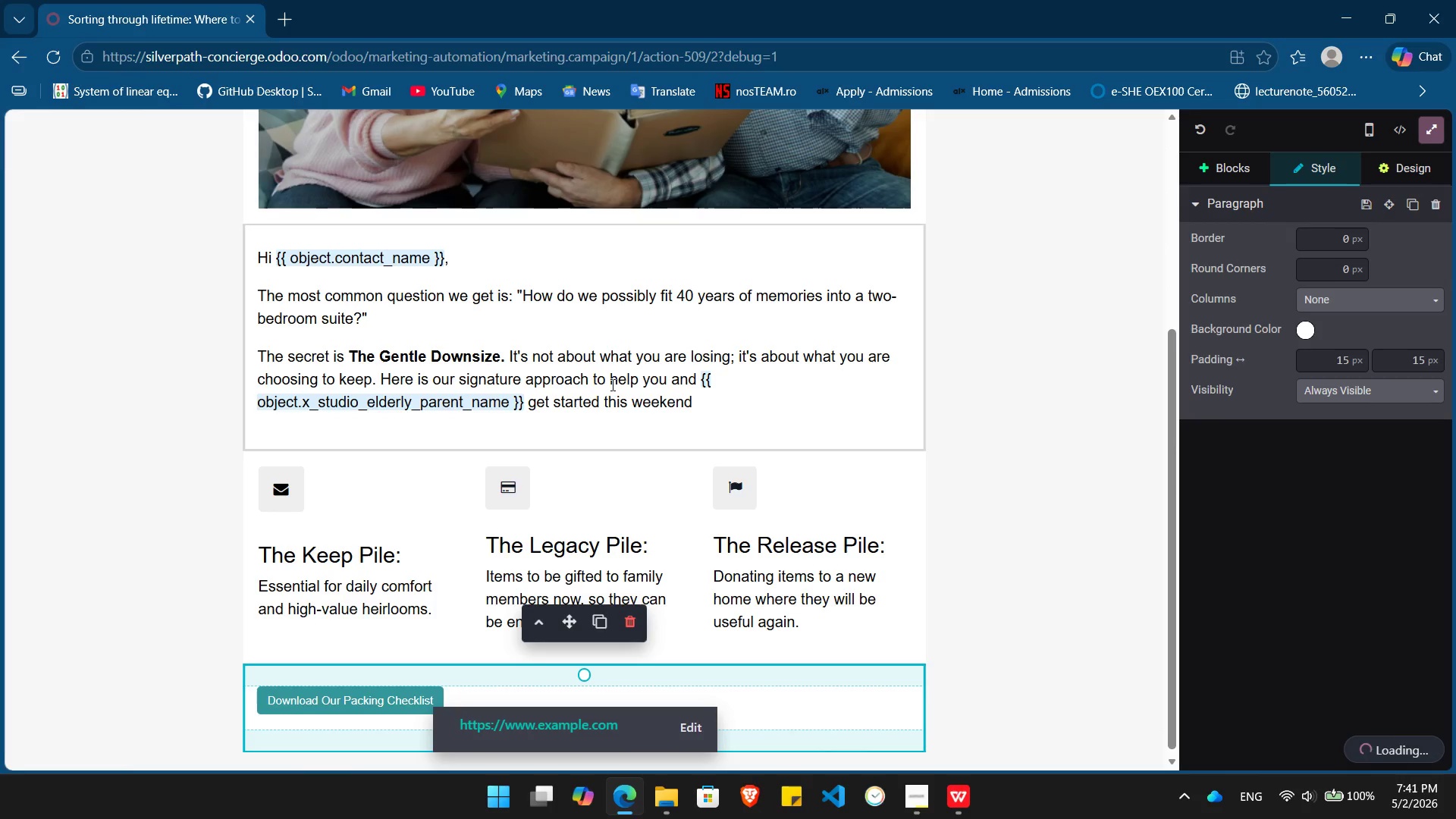 
left_click([1070, 479])
 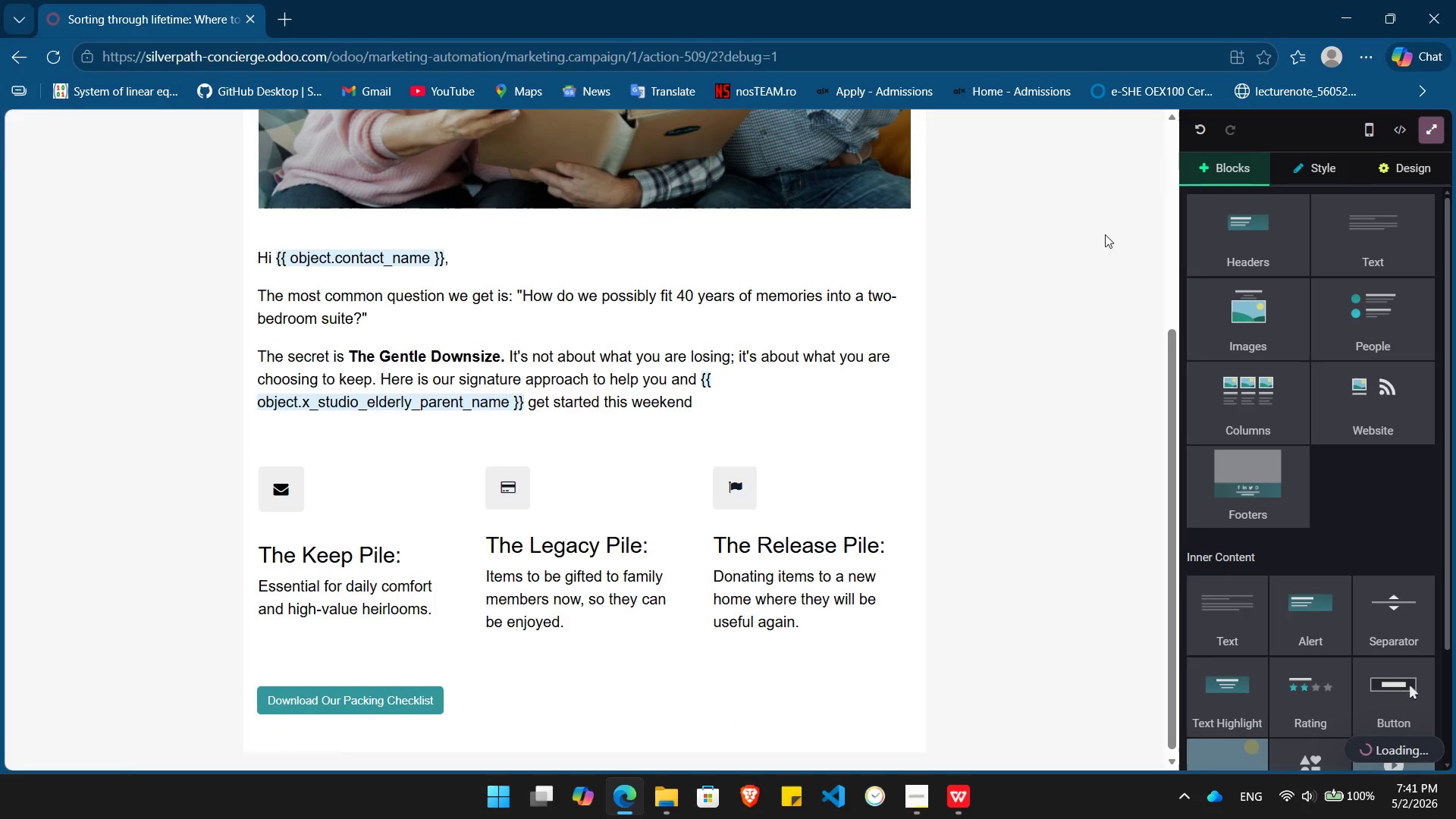 
mouse_move([1212, 221])
 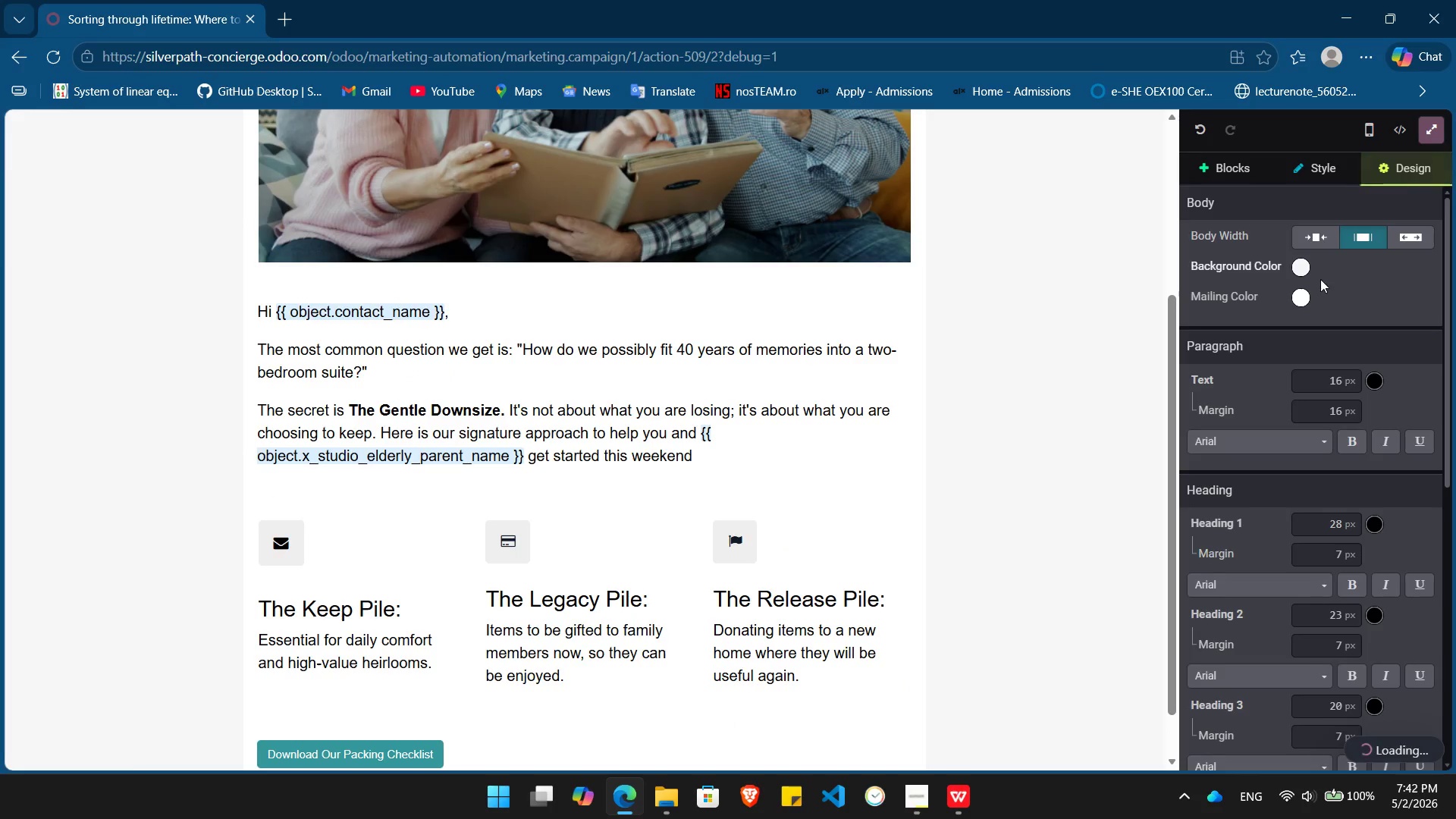 
left_click([1310, 296])
 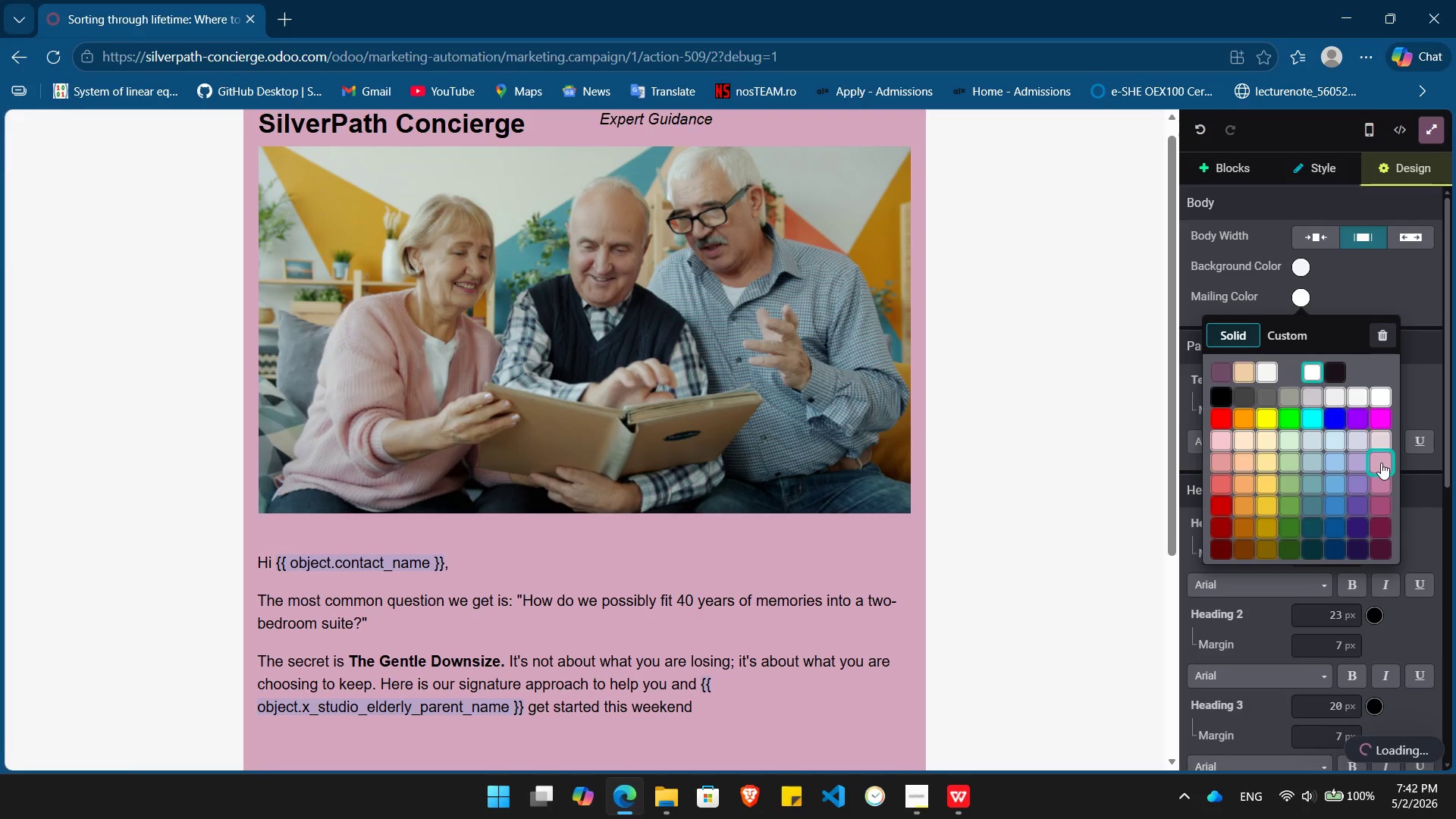 
left_click([1381, 463])
 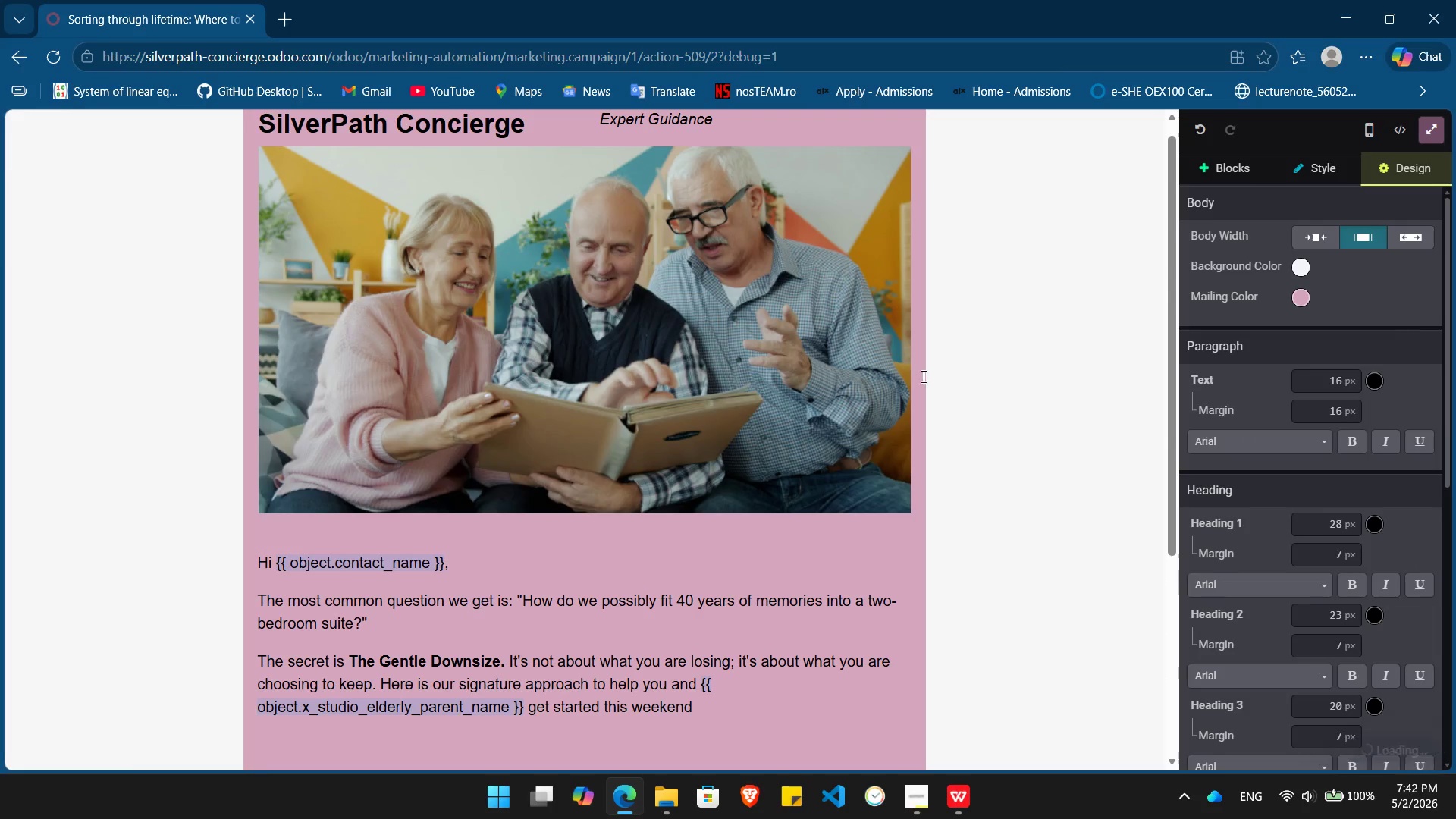 
left_click([919, 378])
 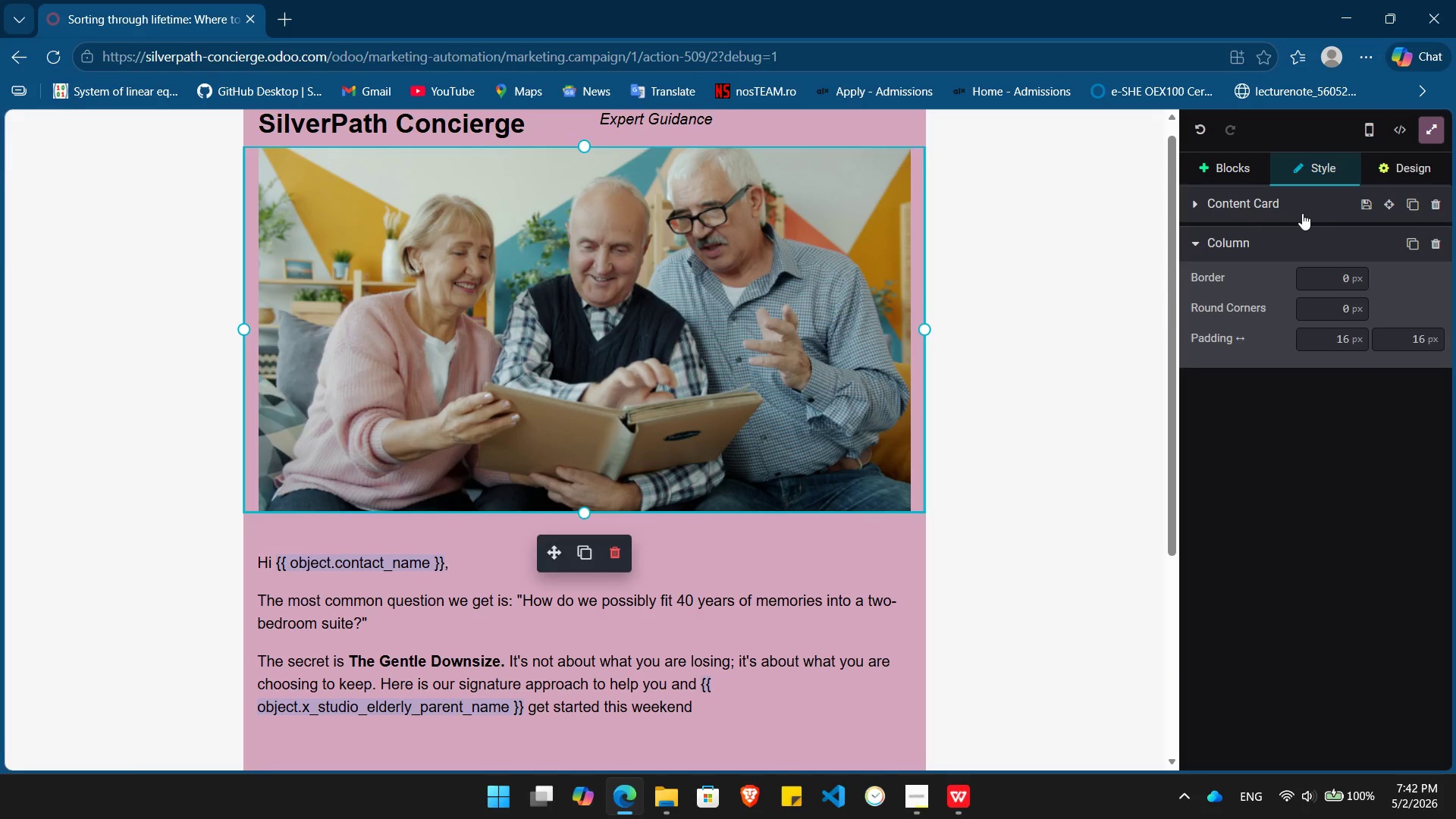 
left_click([1281, 197])
 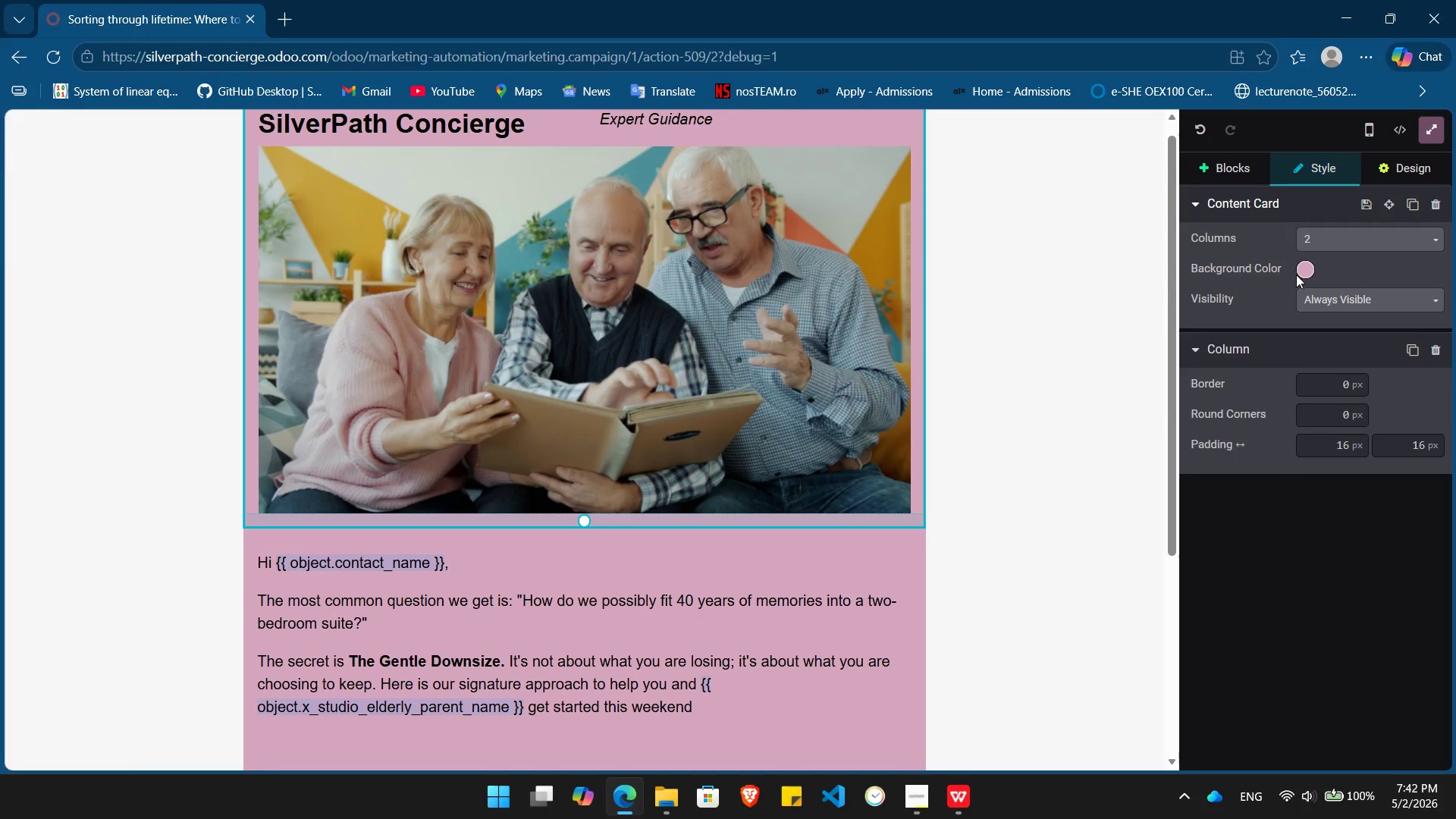 
left_click([1301, 270])
 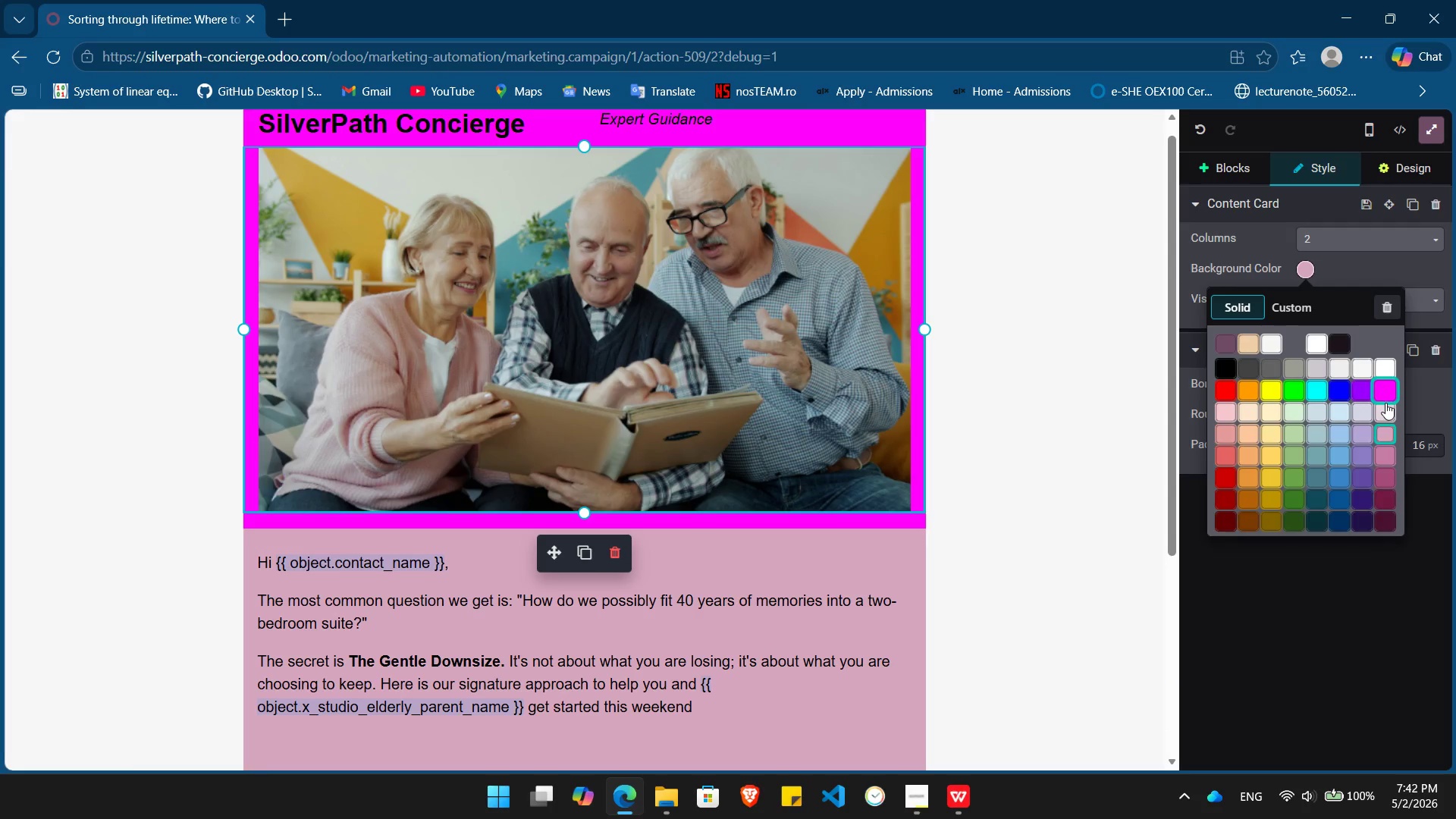 
left_click([1385, 409])
 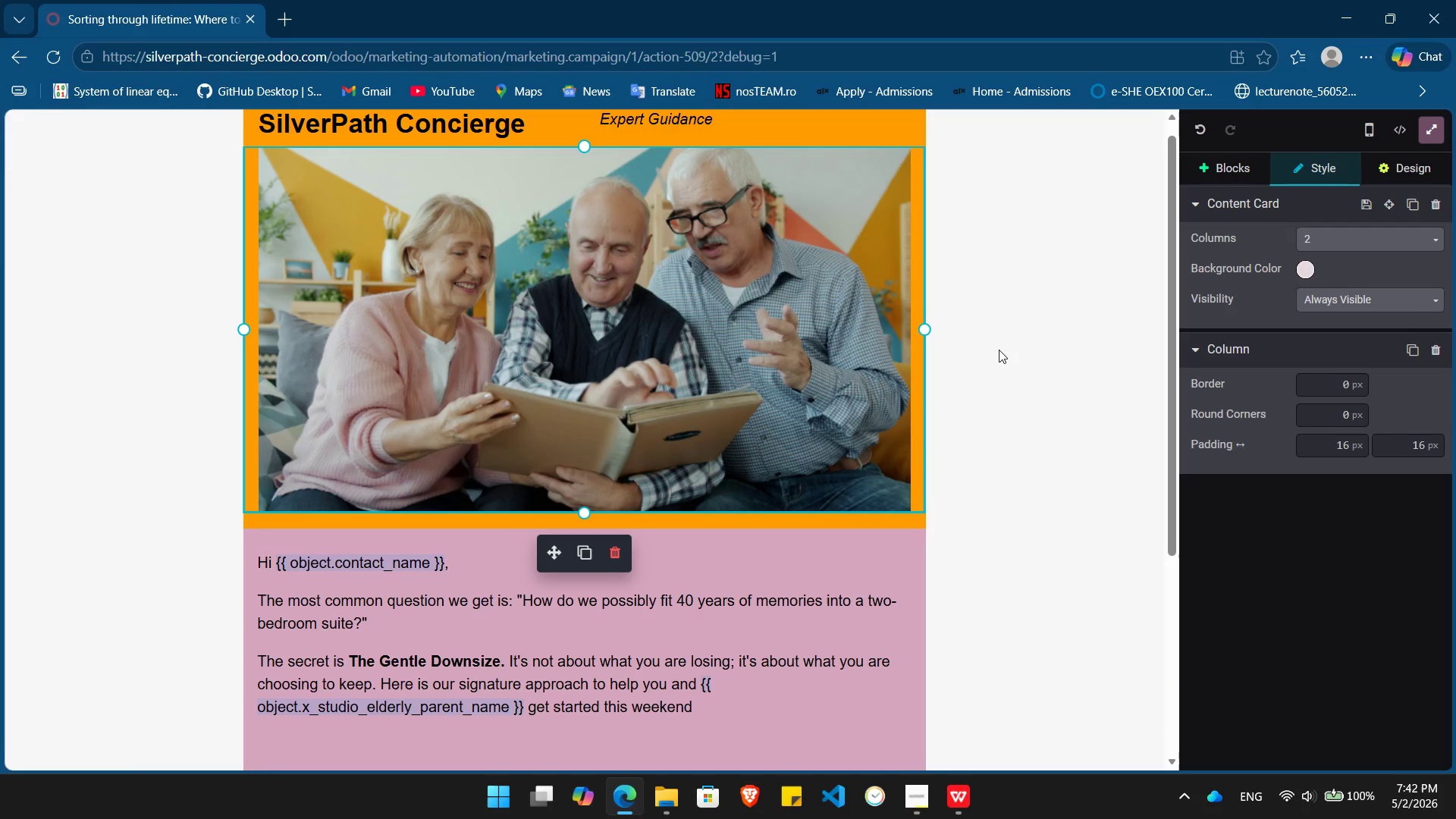 
left_click([999, 350])
 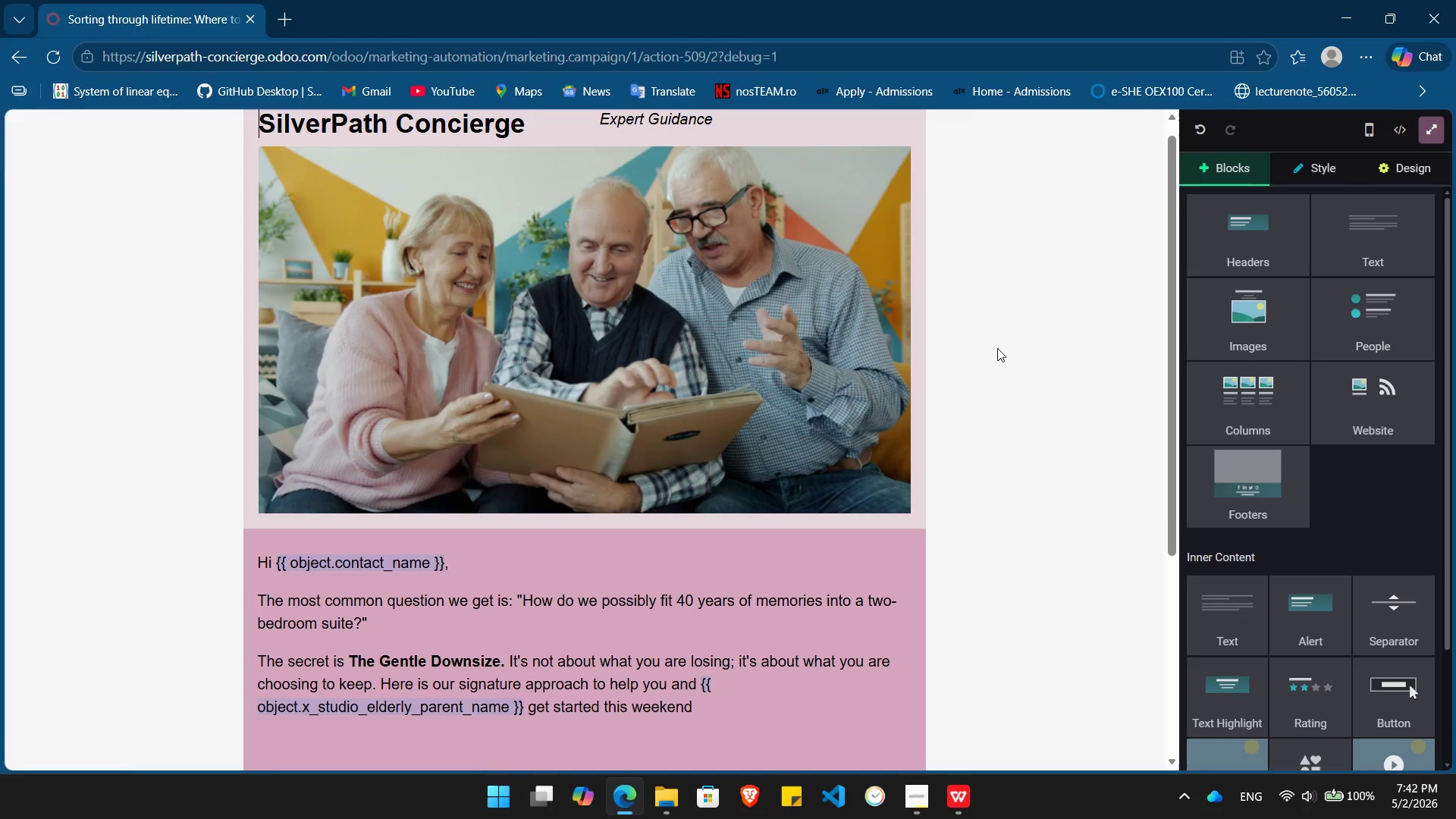 
scroll: coordinate [997, 348], scroll_direction: down, amount: 5.0
 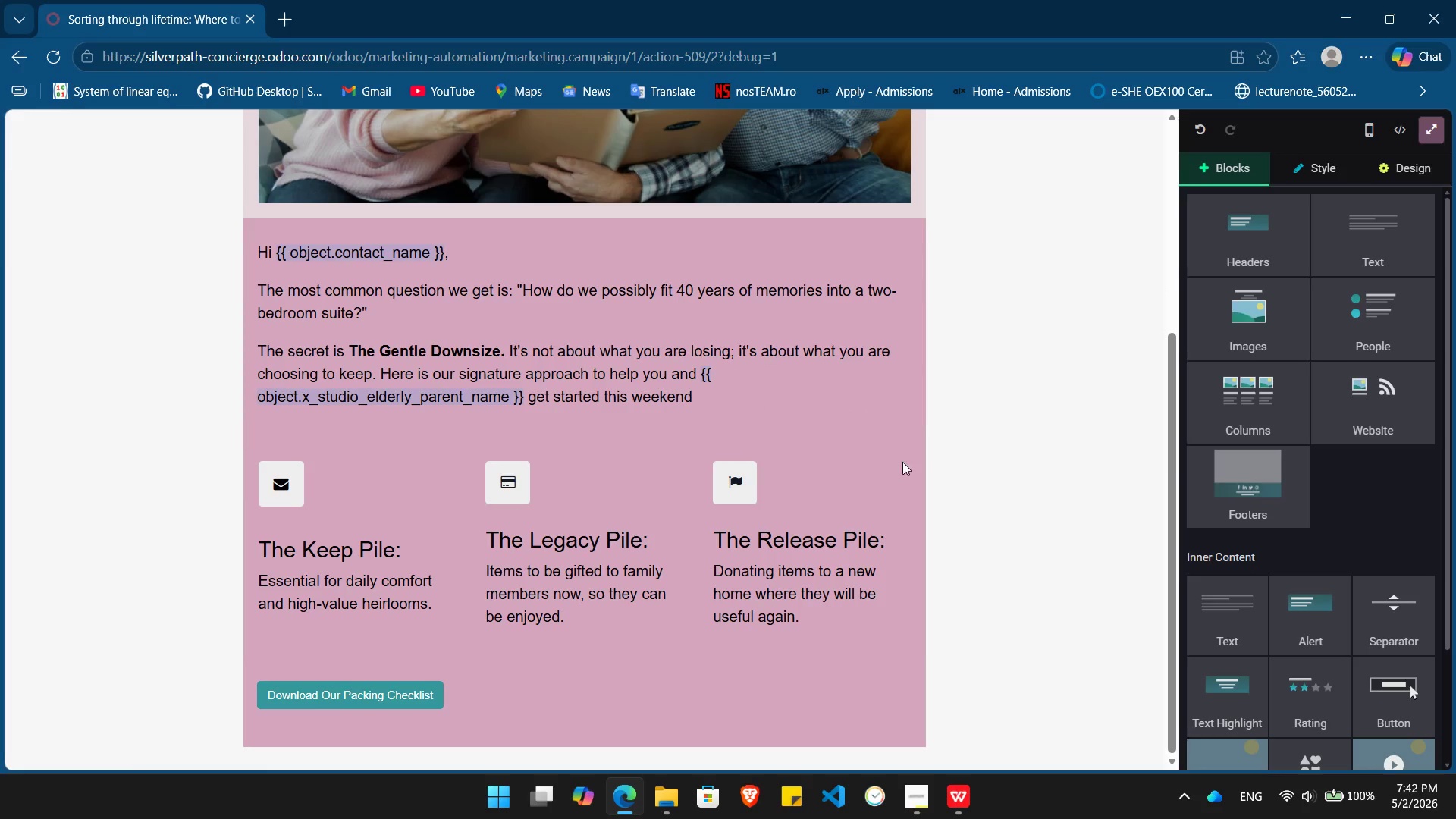 
left_click([902, 468])
 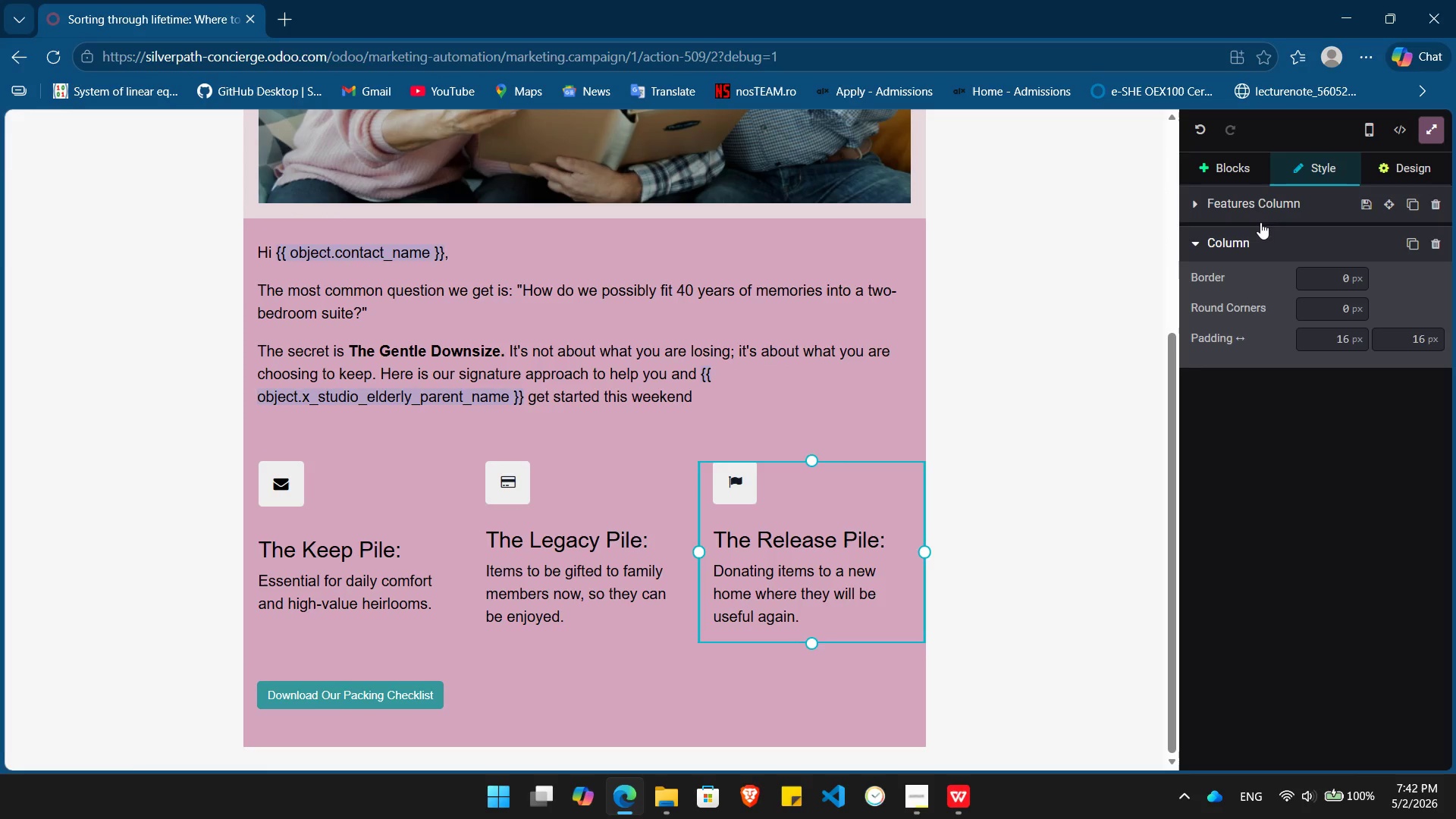 
left_click([1263, 195])
 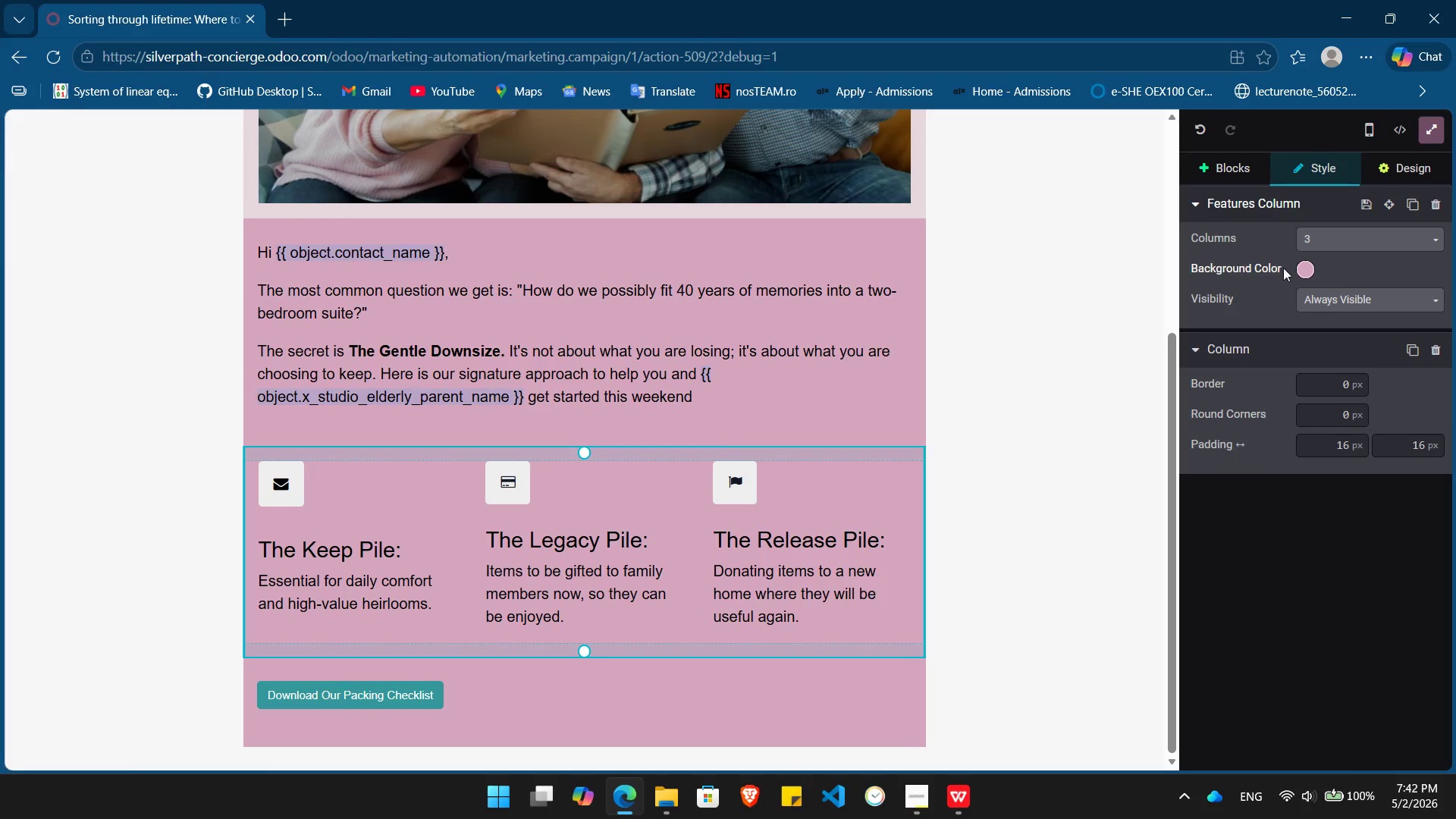 
left_click([1307, 264])
 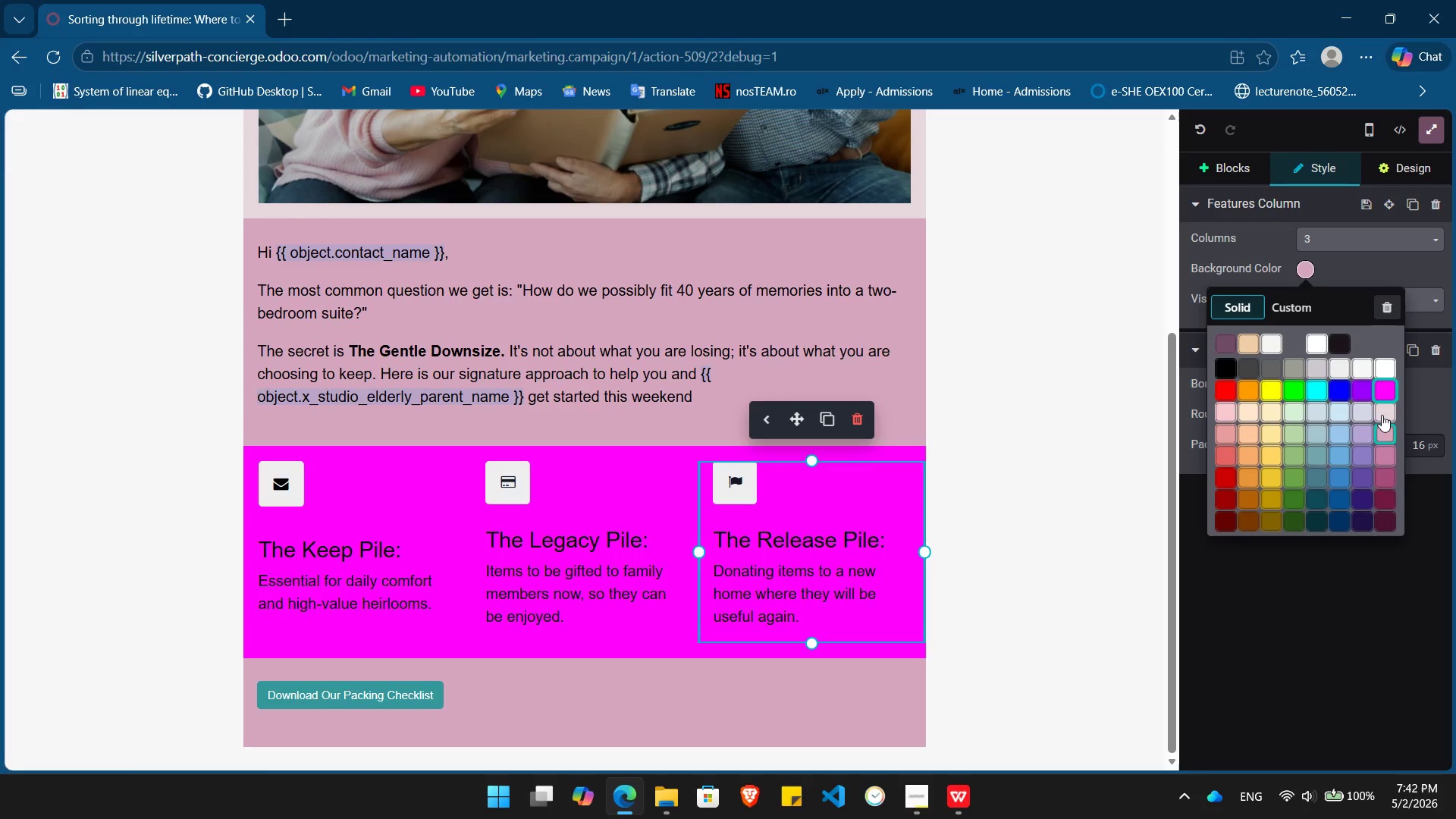 
left_click([1385, 411])
 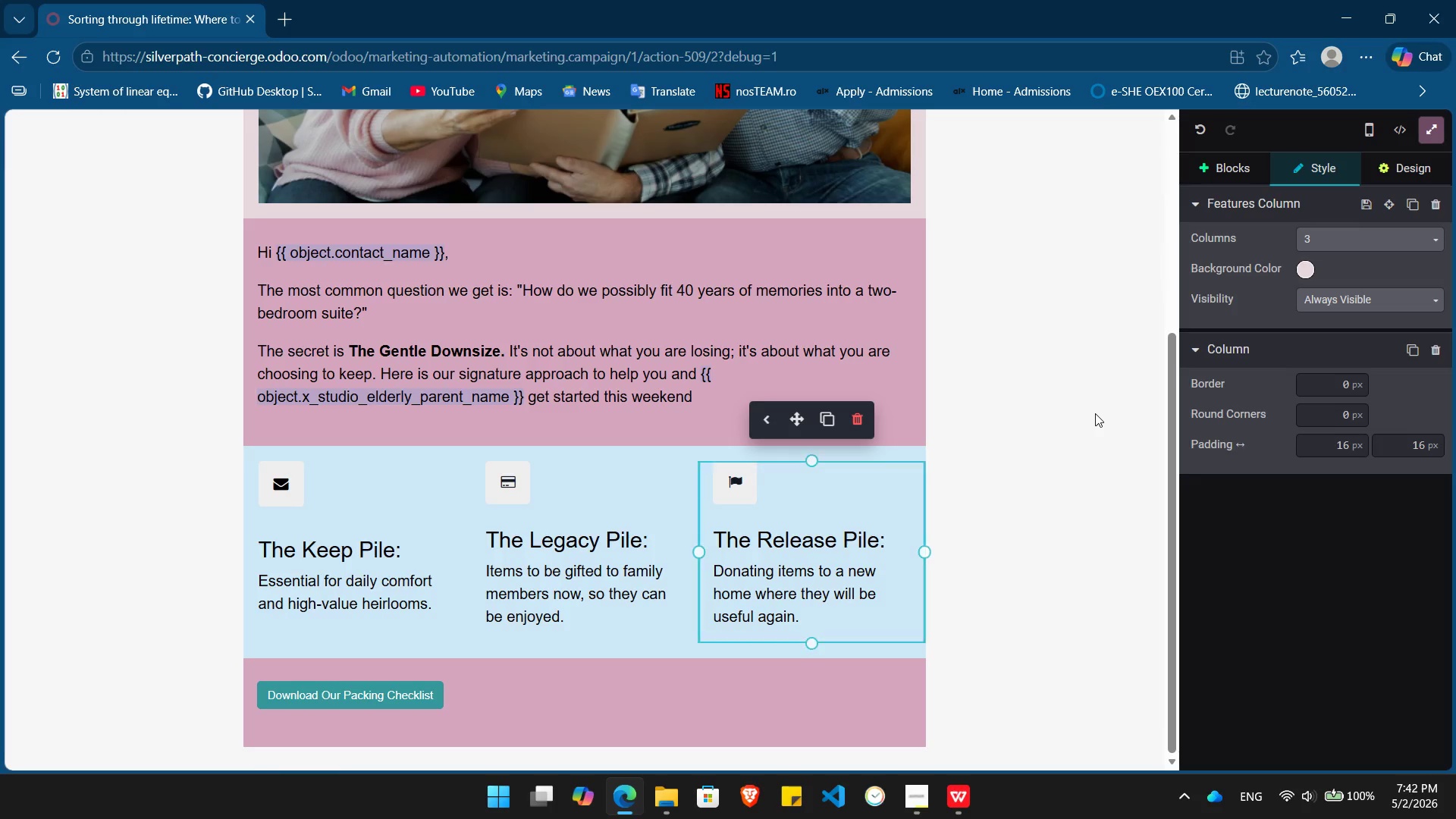 
left_click([1095, 413])
 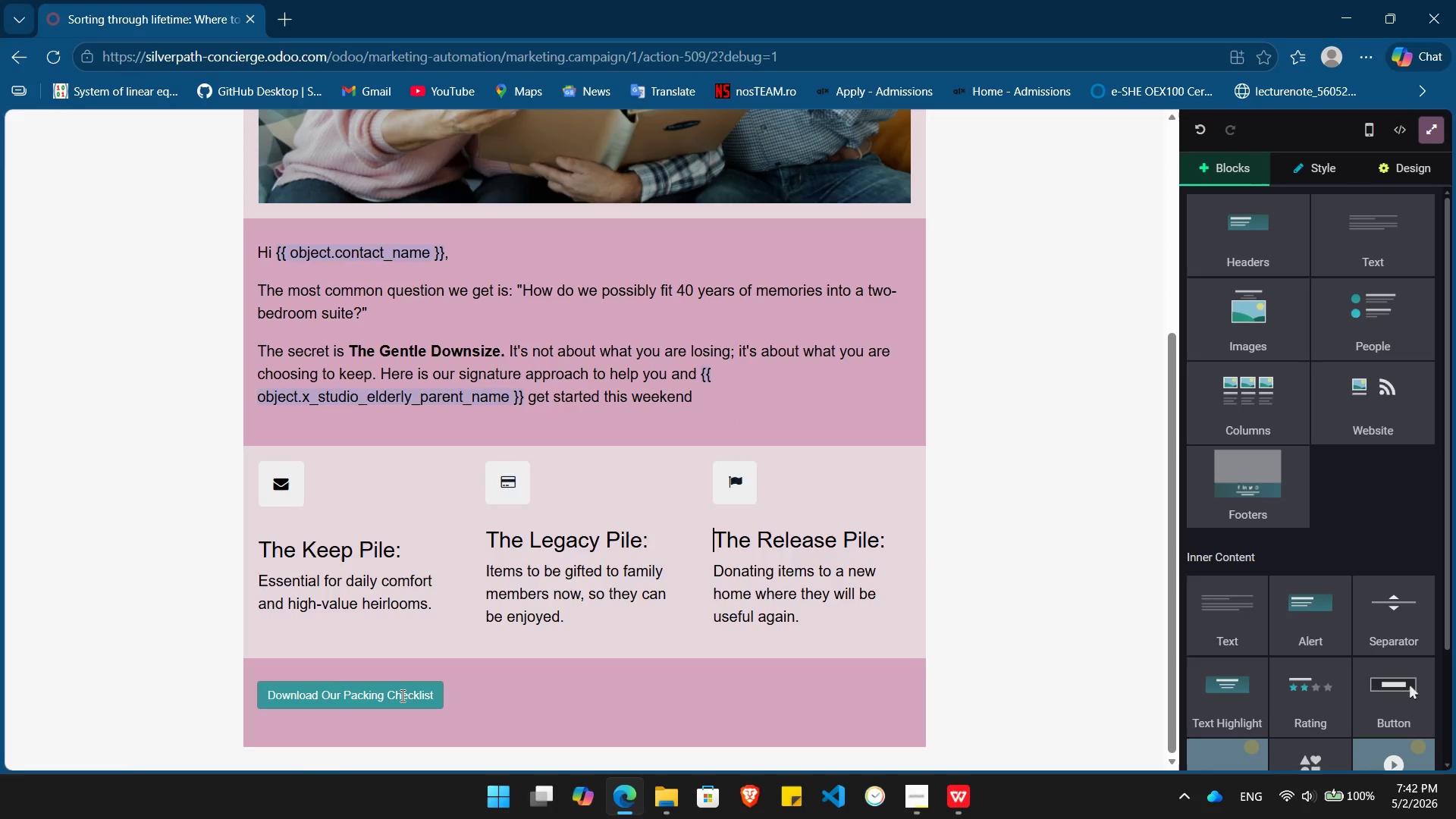 
left_click([401, 695])
 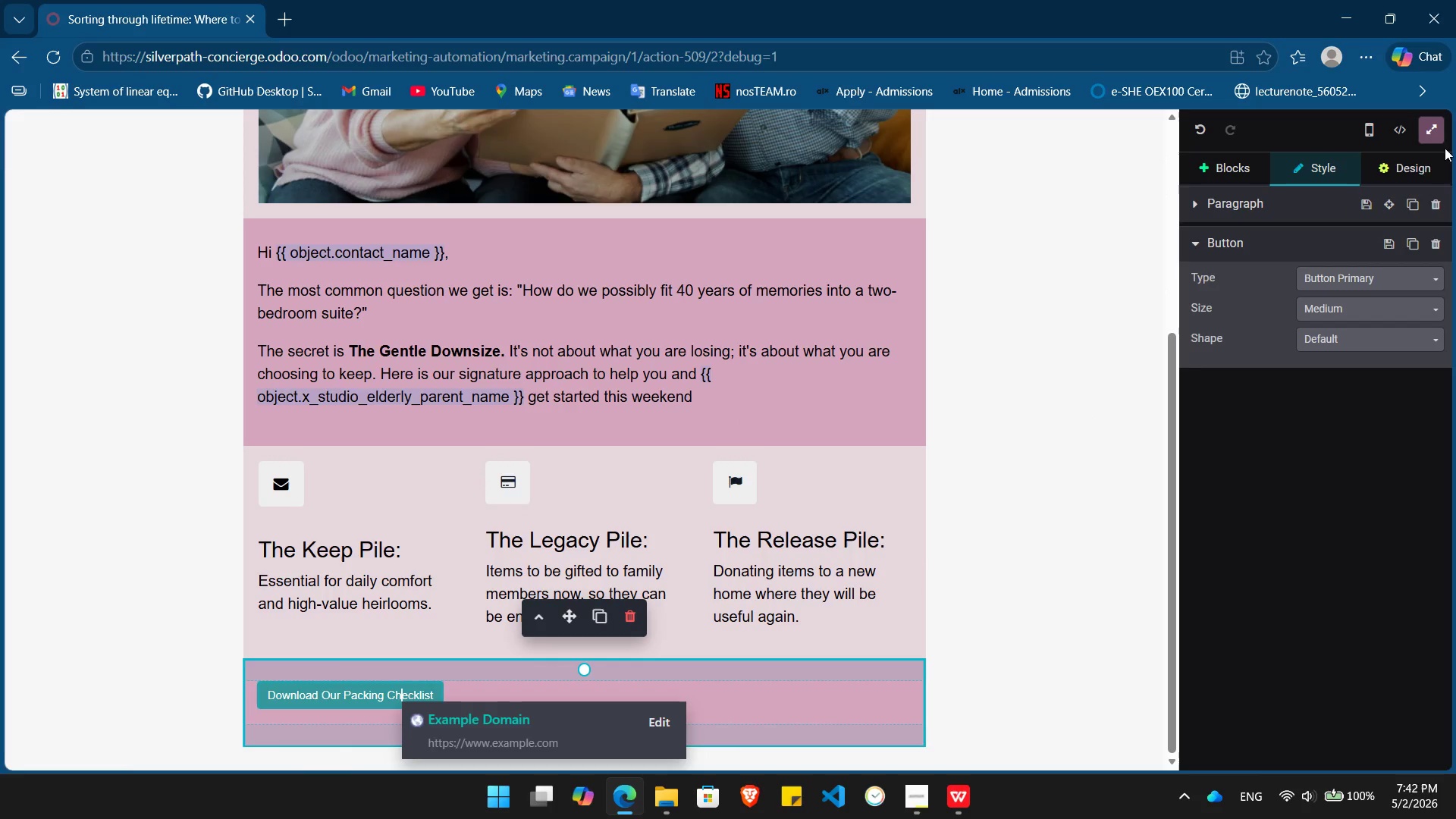 
left_click([1414, 163])
 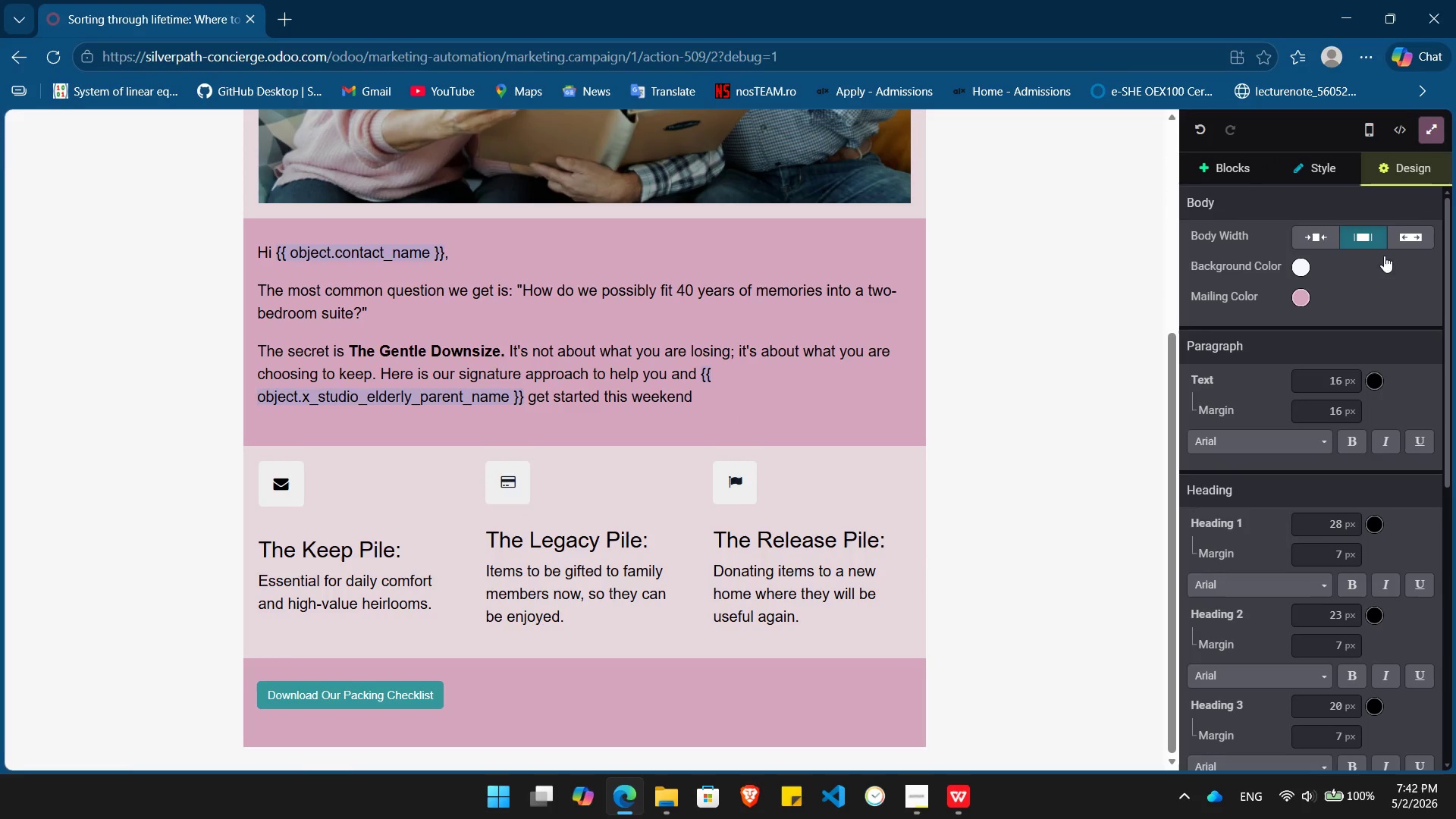 
scroll: coordinate [1382, 302], scroll_direction: down, amount: 10.0
 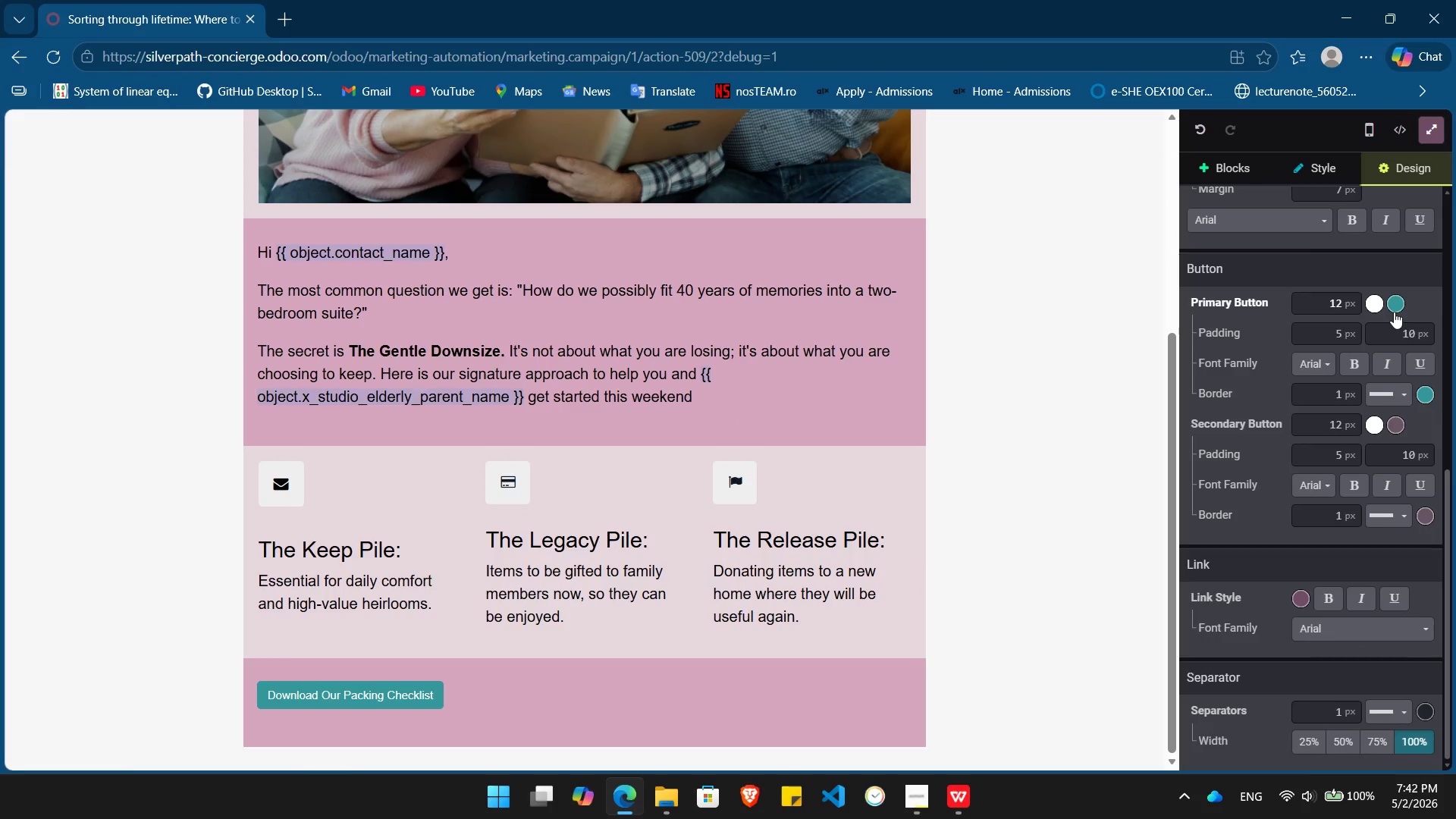 
left_click([1394, 311])
 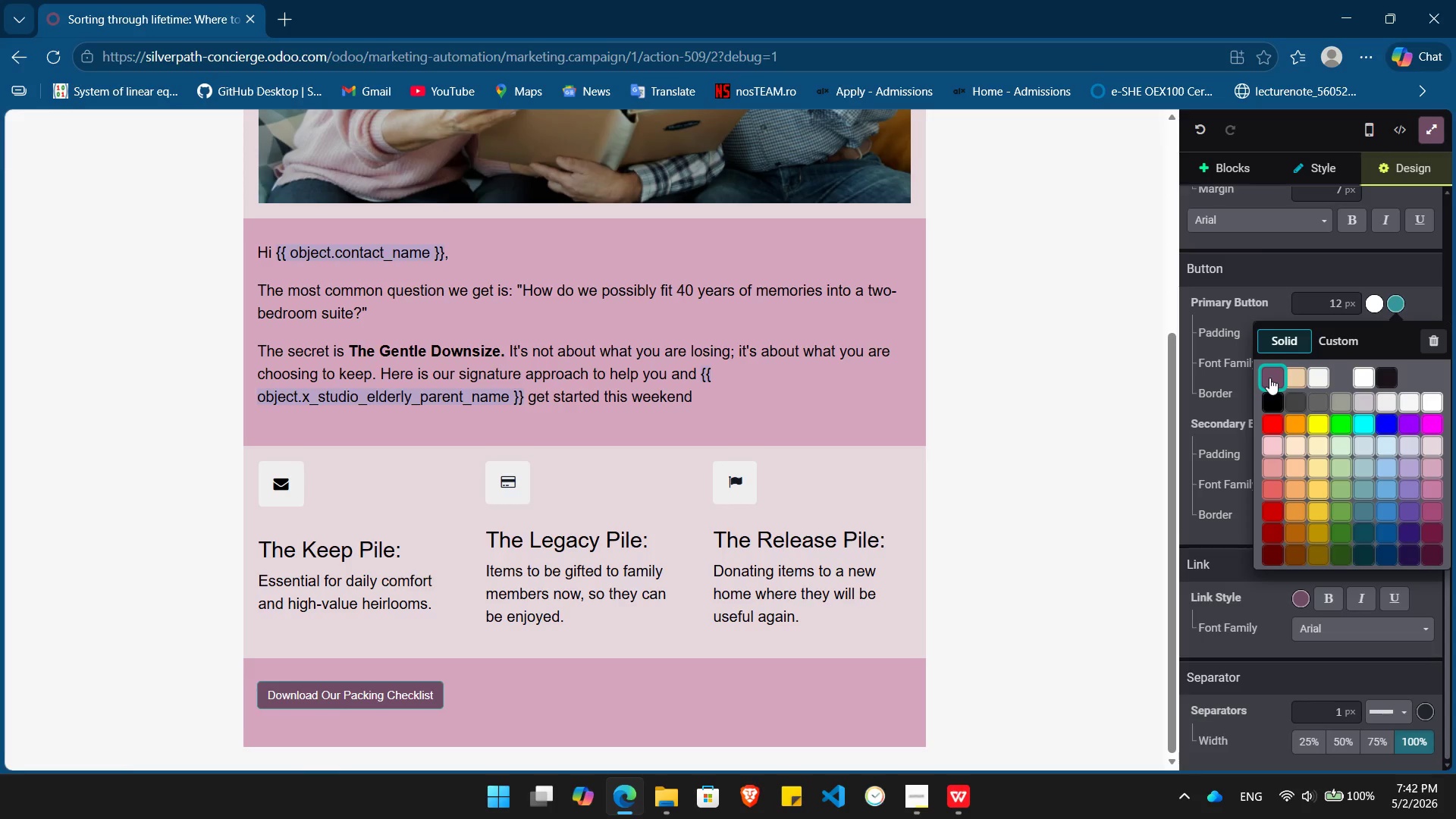 
left_click([1269, 378])
 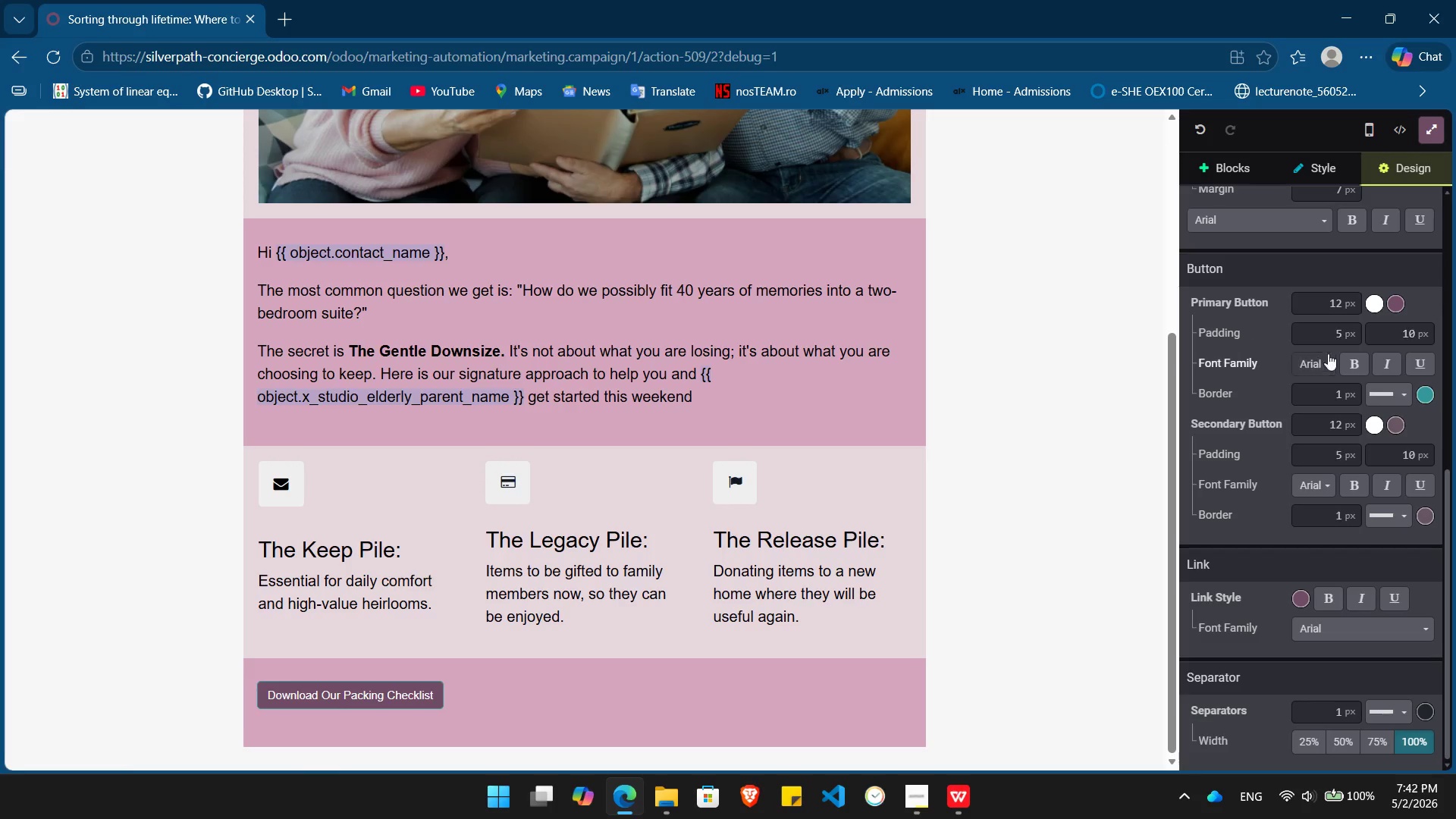 
left_click([1347, 367])
 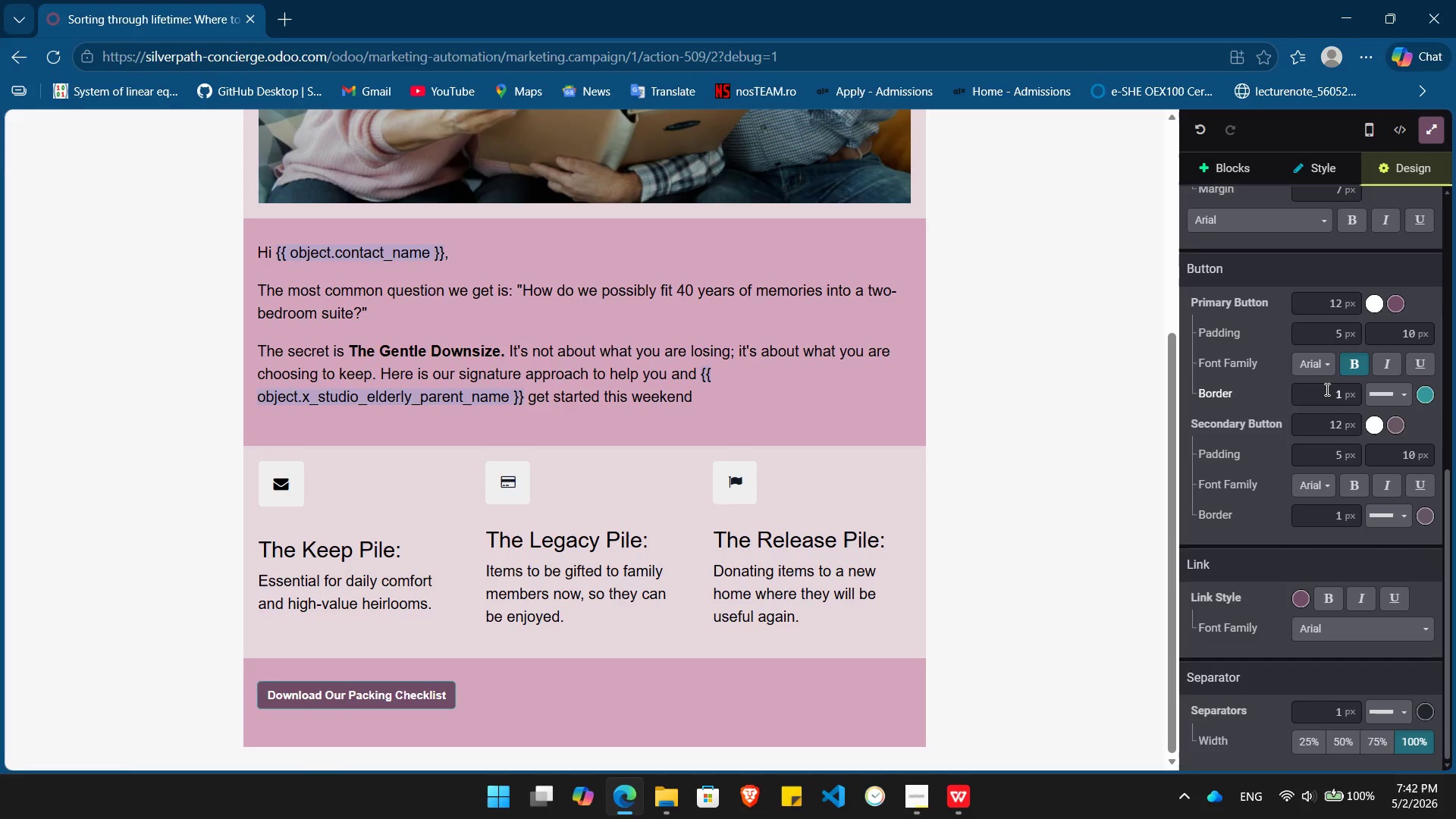 
left_click([1326, 389])
 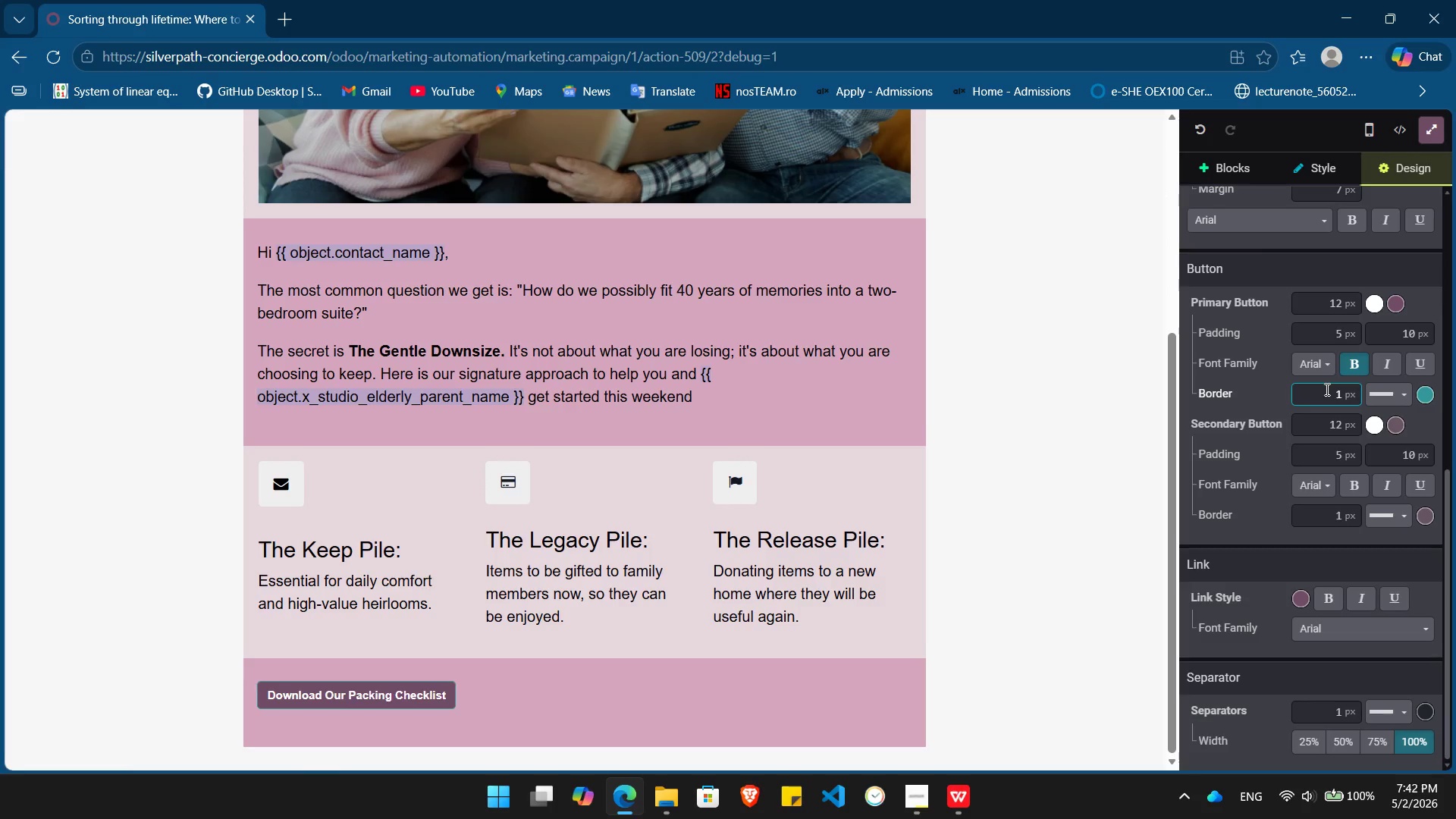 
key(Delete)
 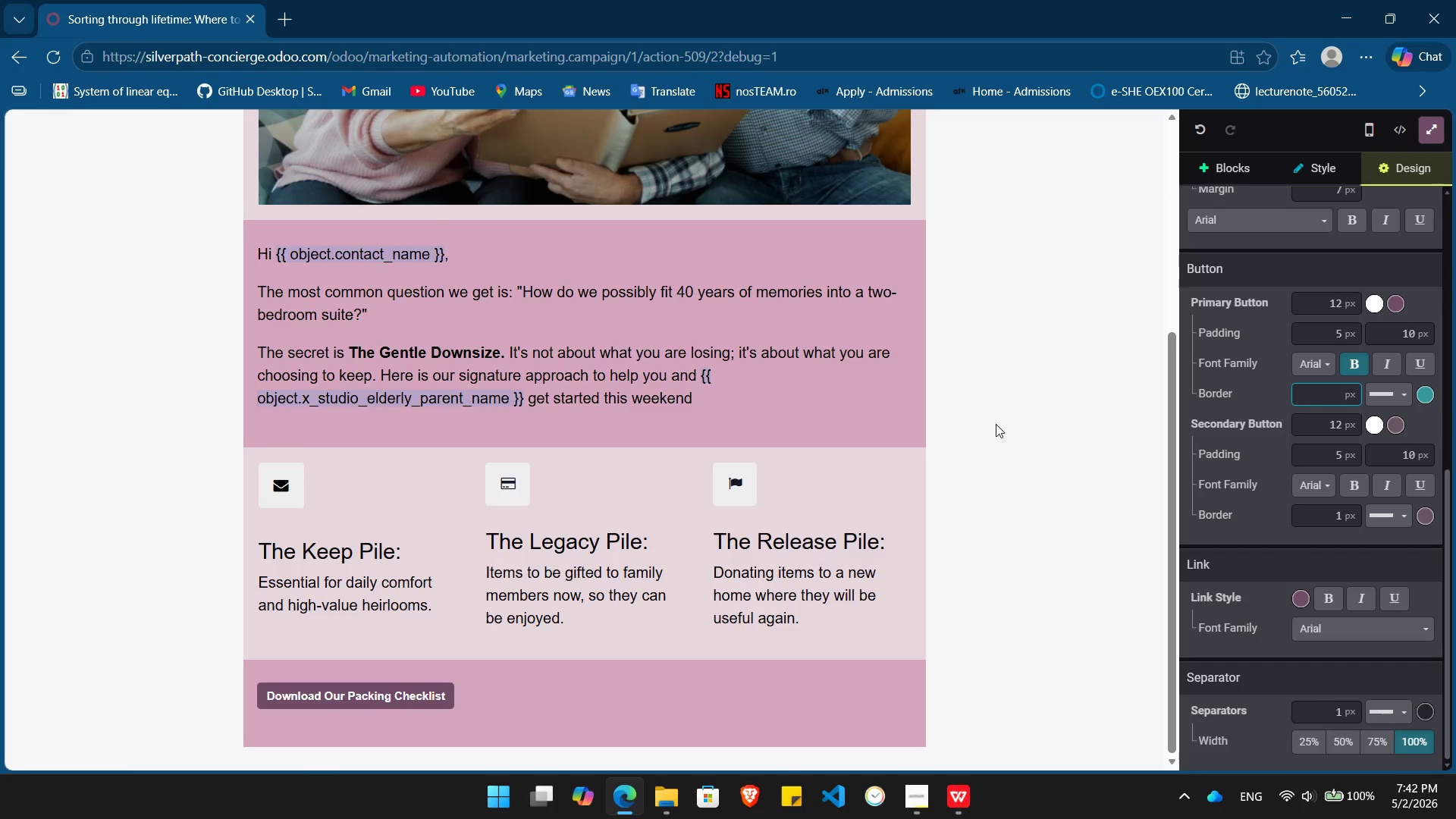 
left_click([996, 424])
 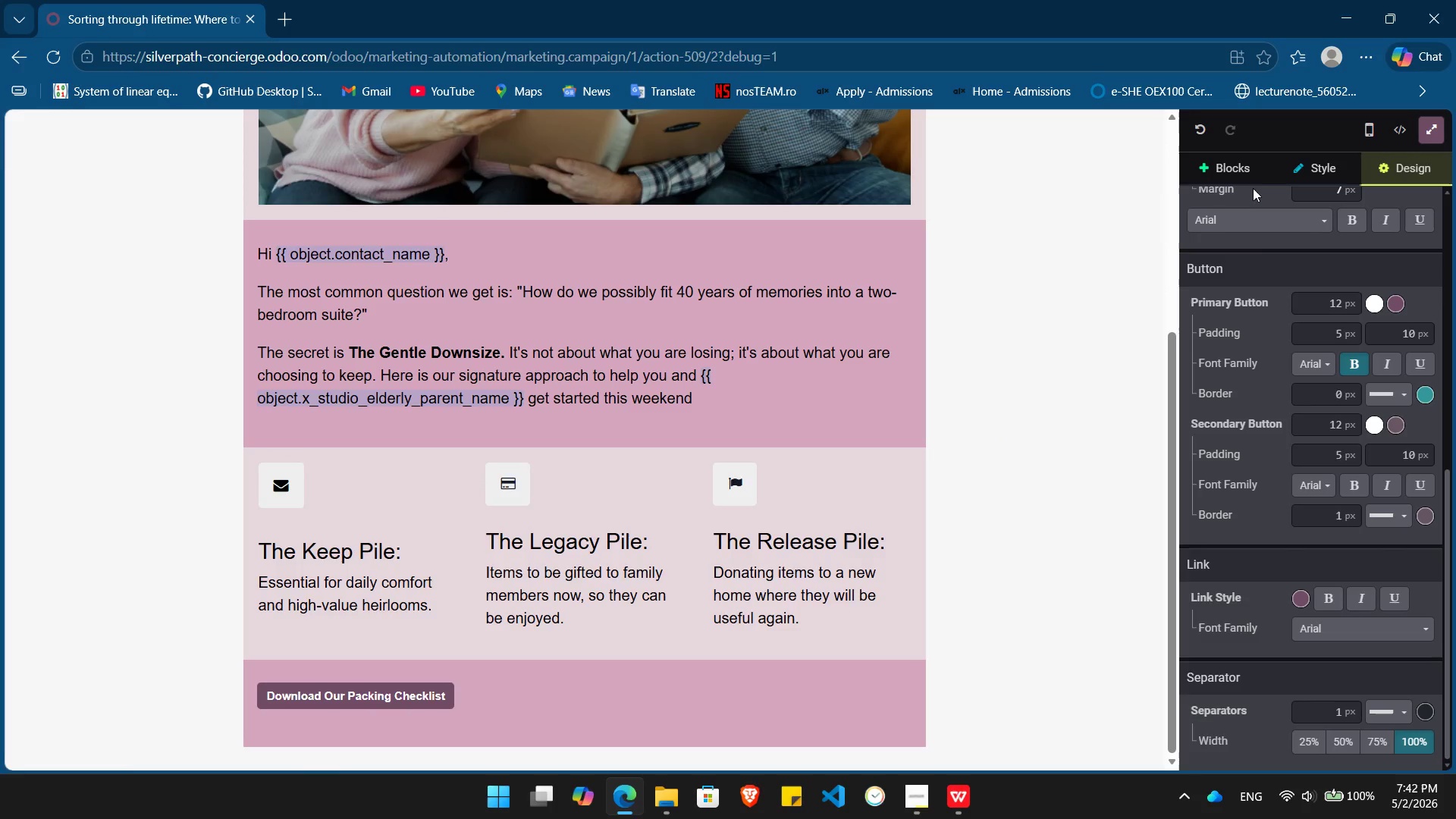 
left_click([1247, 168])
 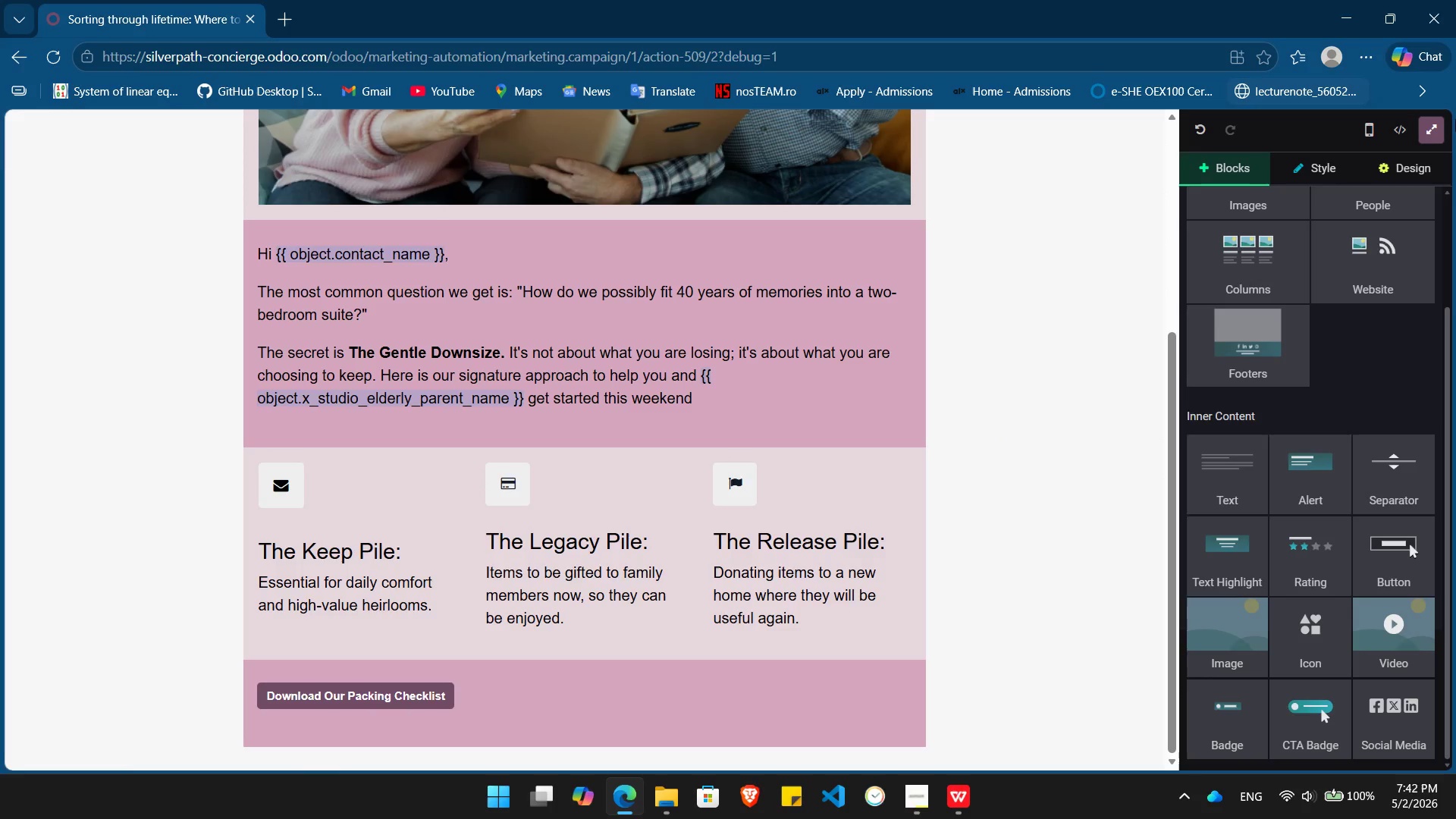 
left_click([1437, 130])
 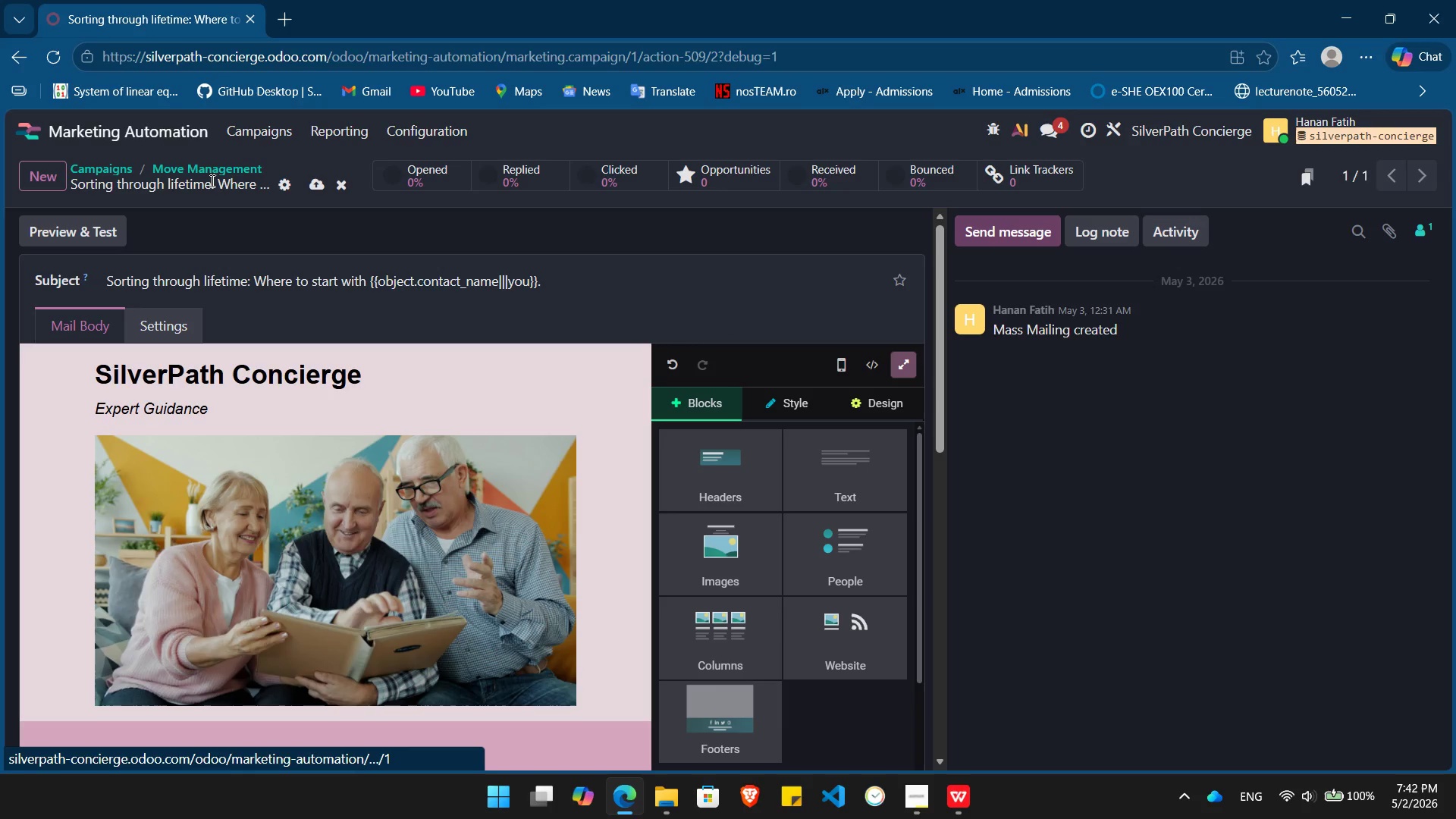 
left_click([186, 165])
 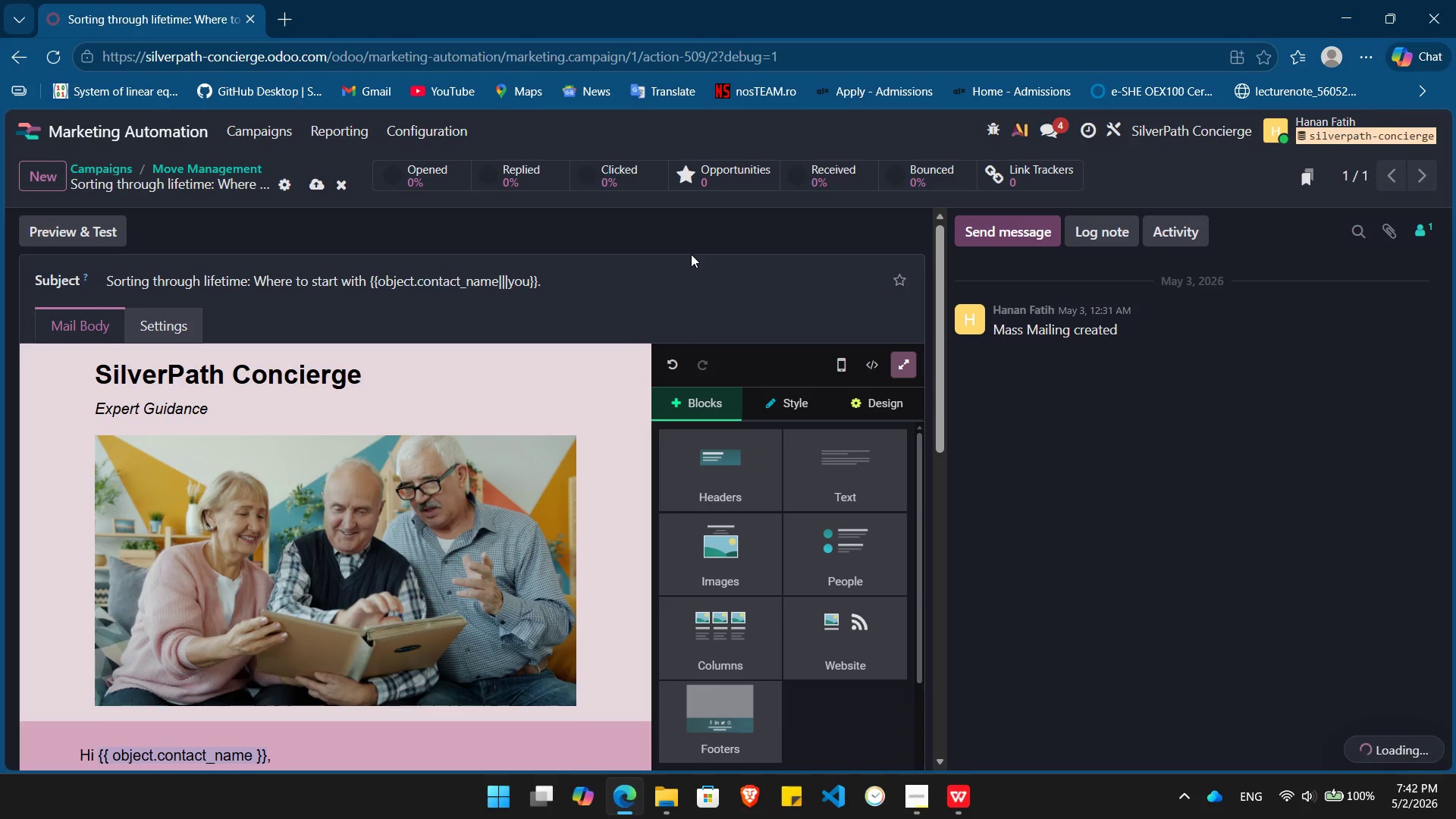 
wait(8.41)
 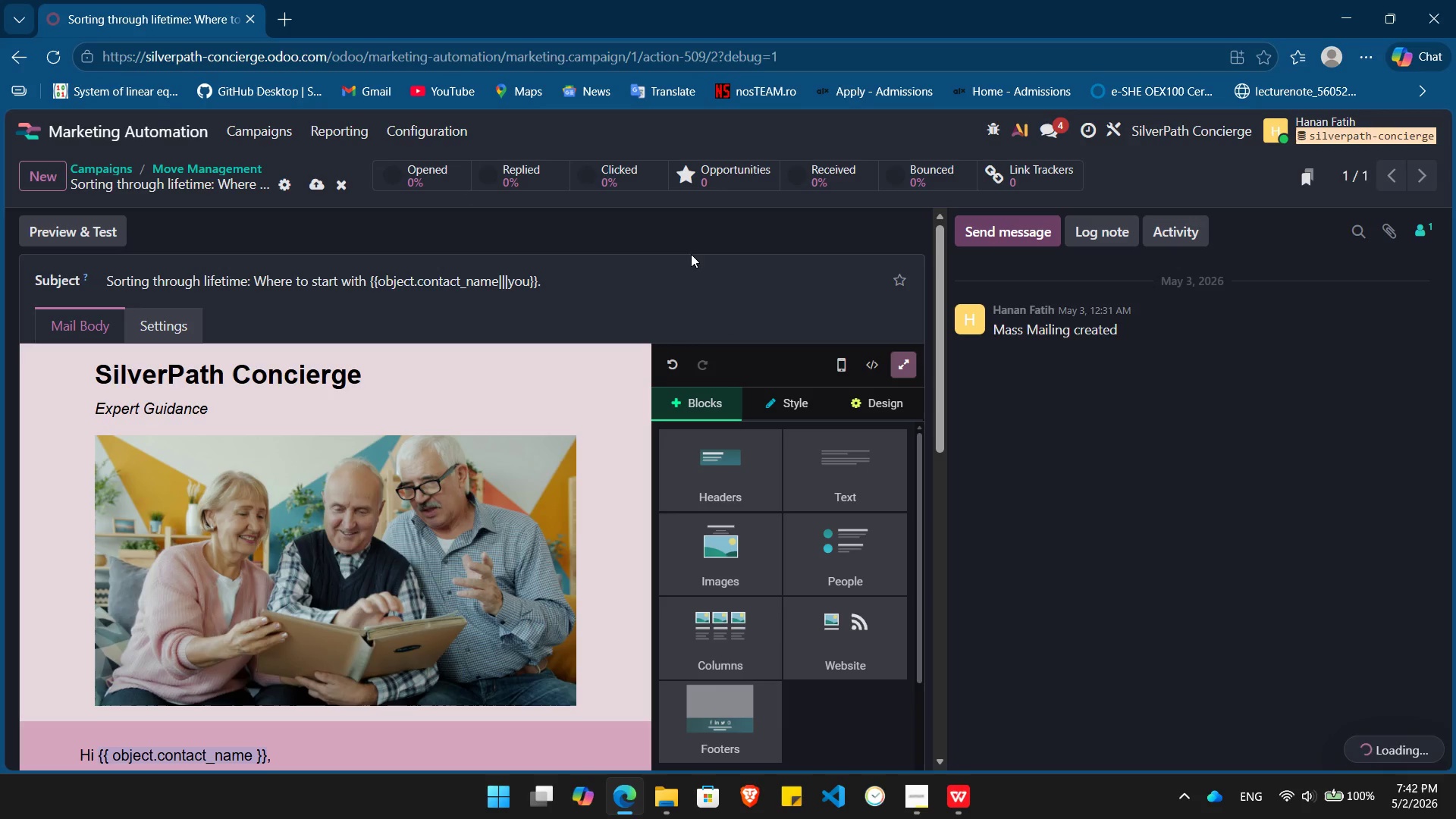 
key(Alt+Tab)